 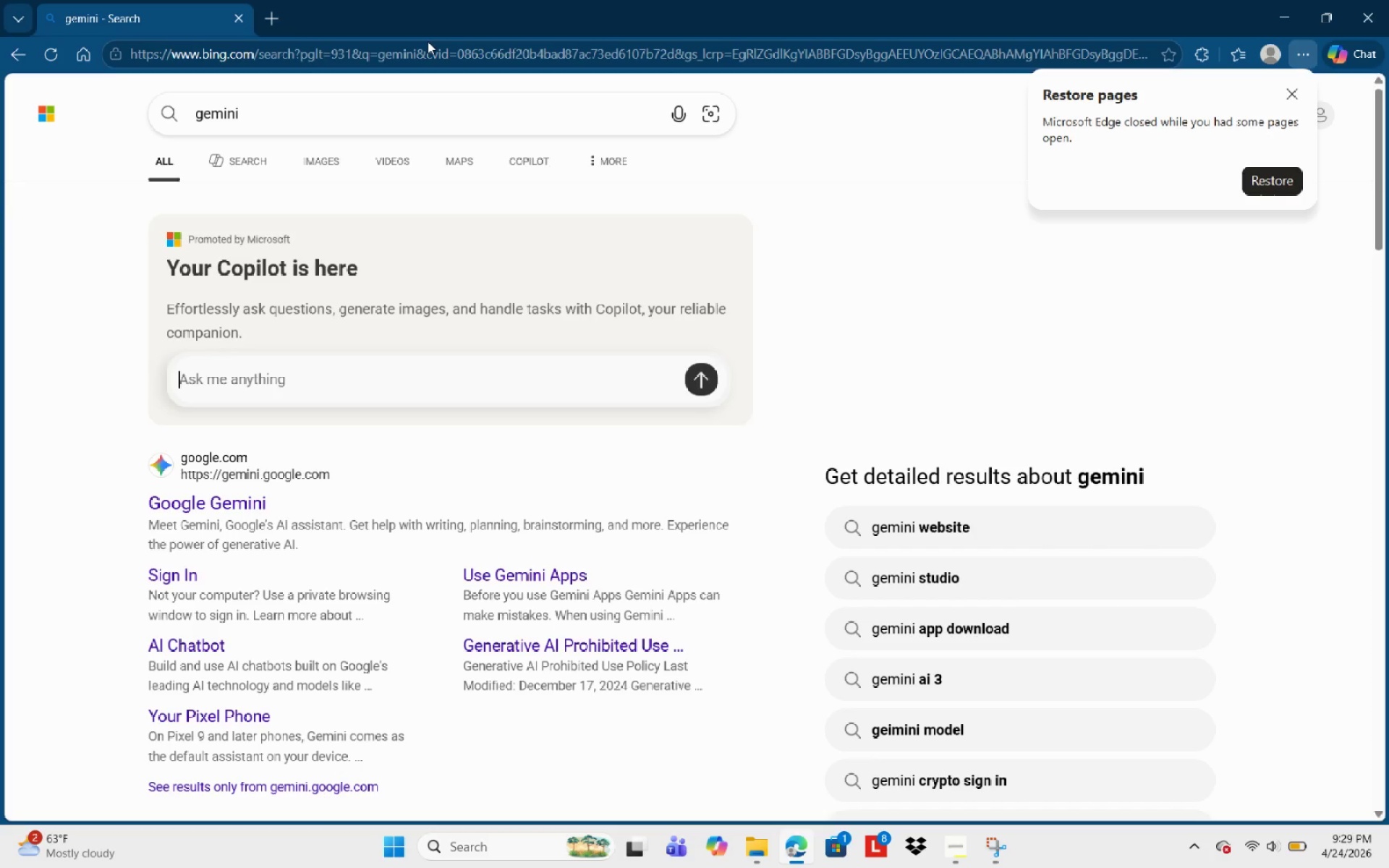 
left_click([217, 509])
 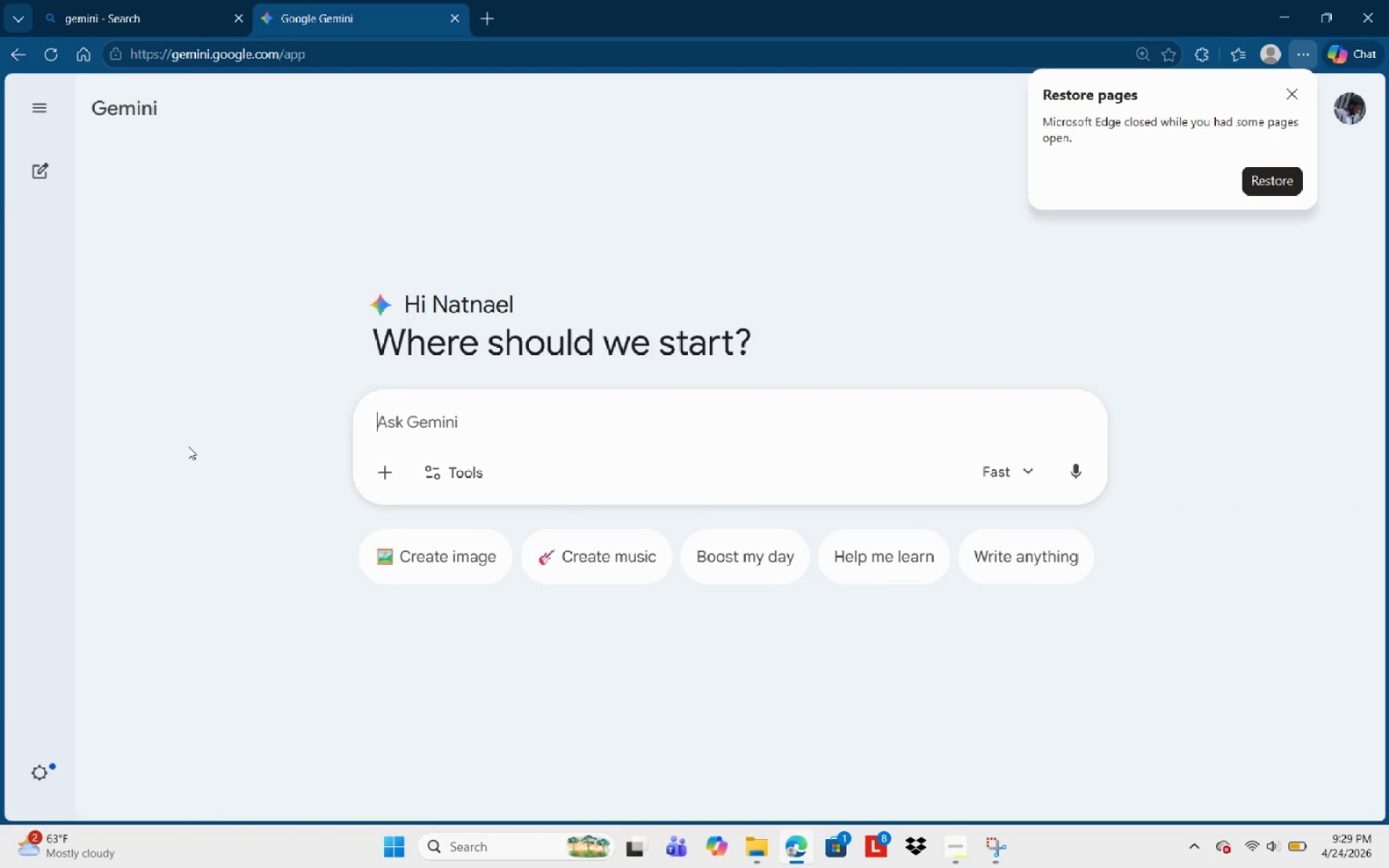 
wait(16.75)
 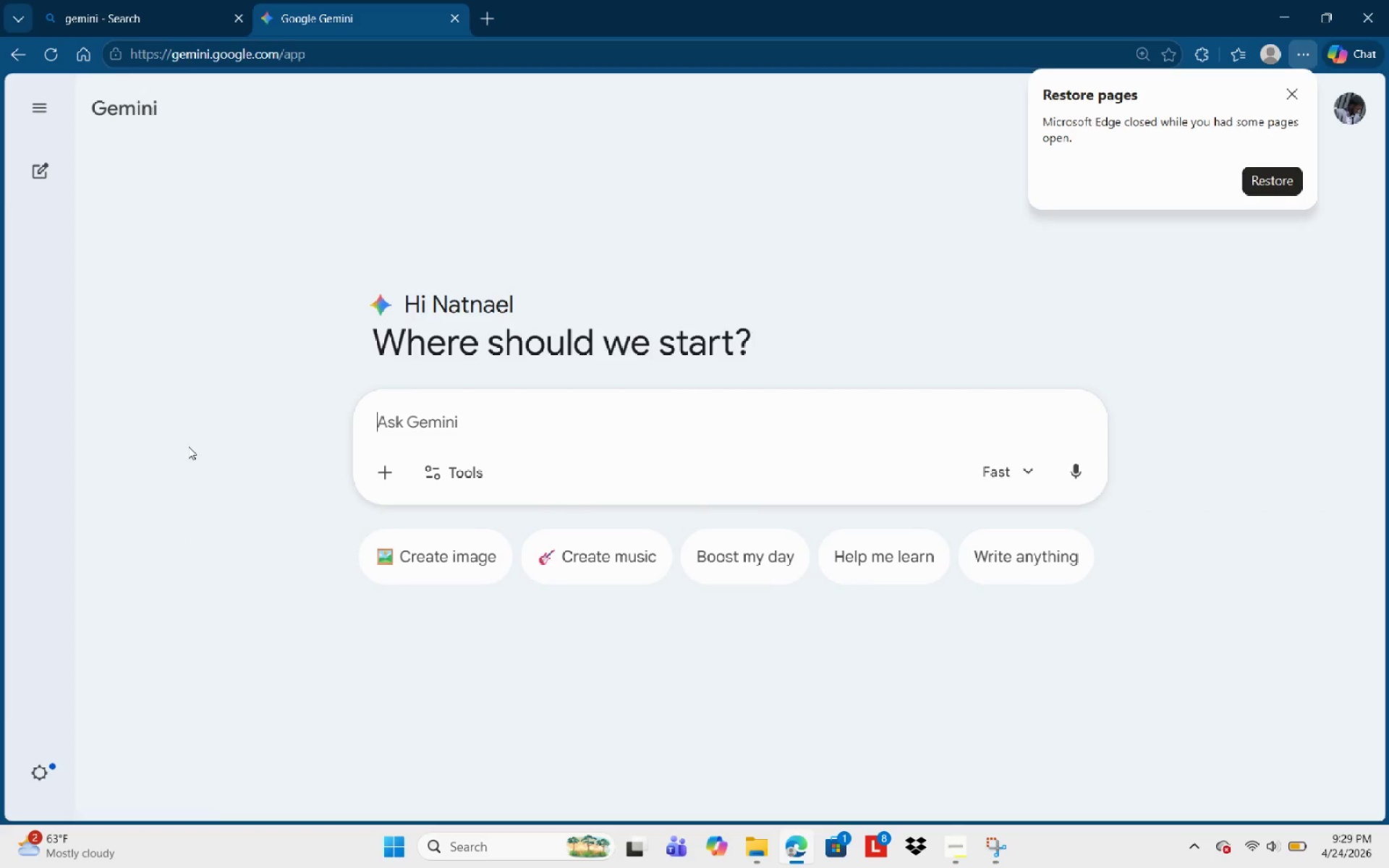 
left_click([1344, 104])
 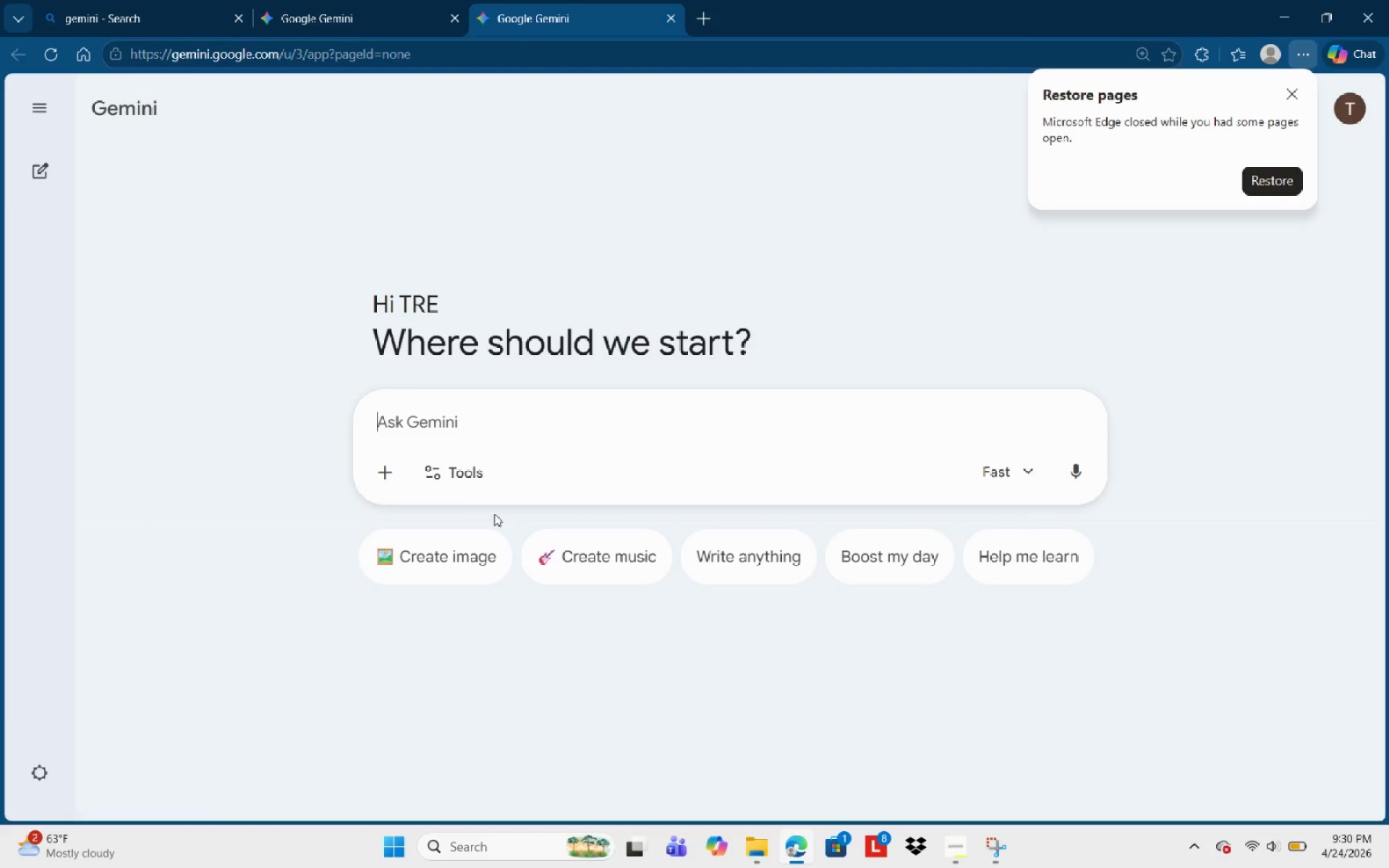 
wait(55.2)
 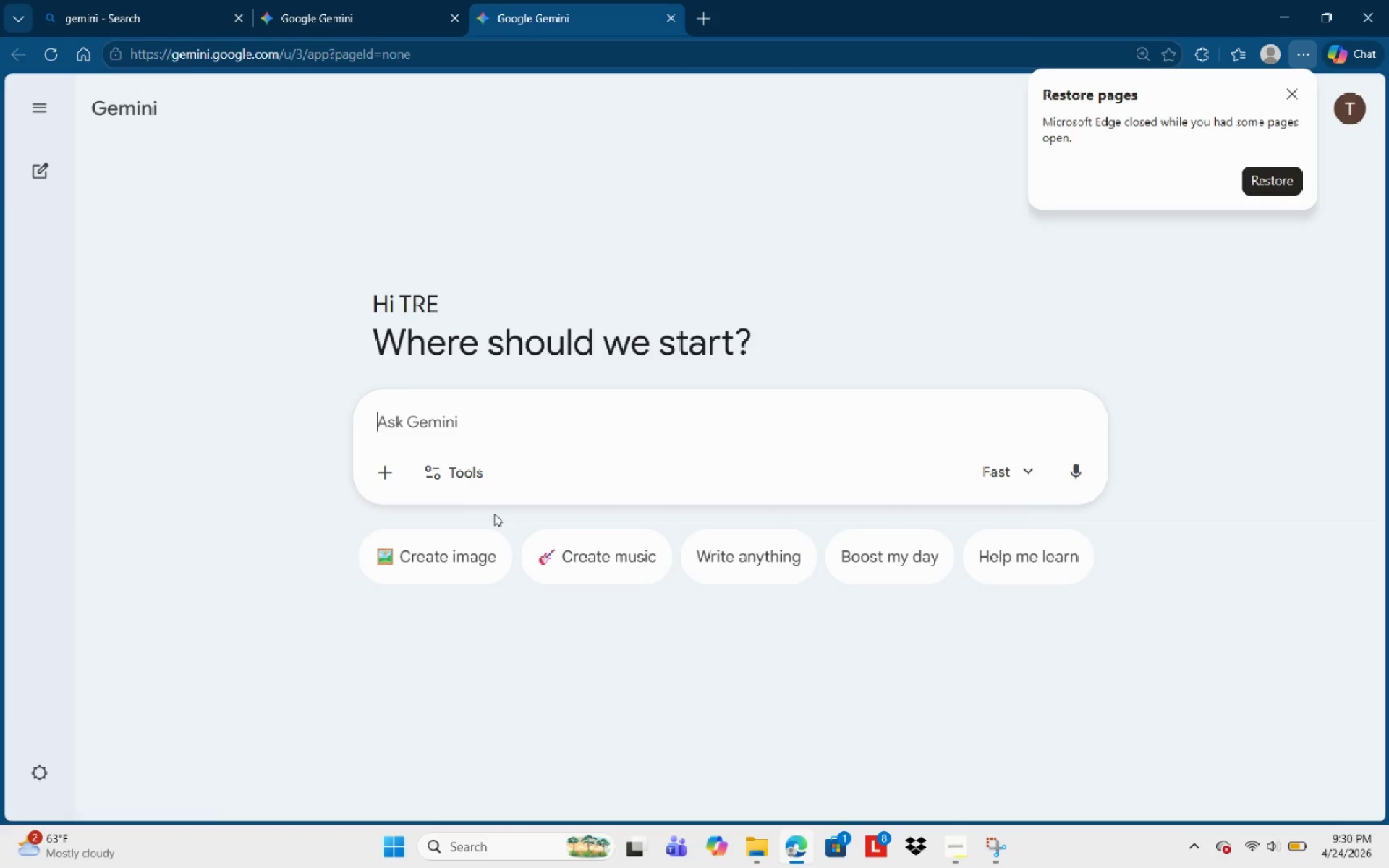 
left_click([371, 485])
 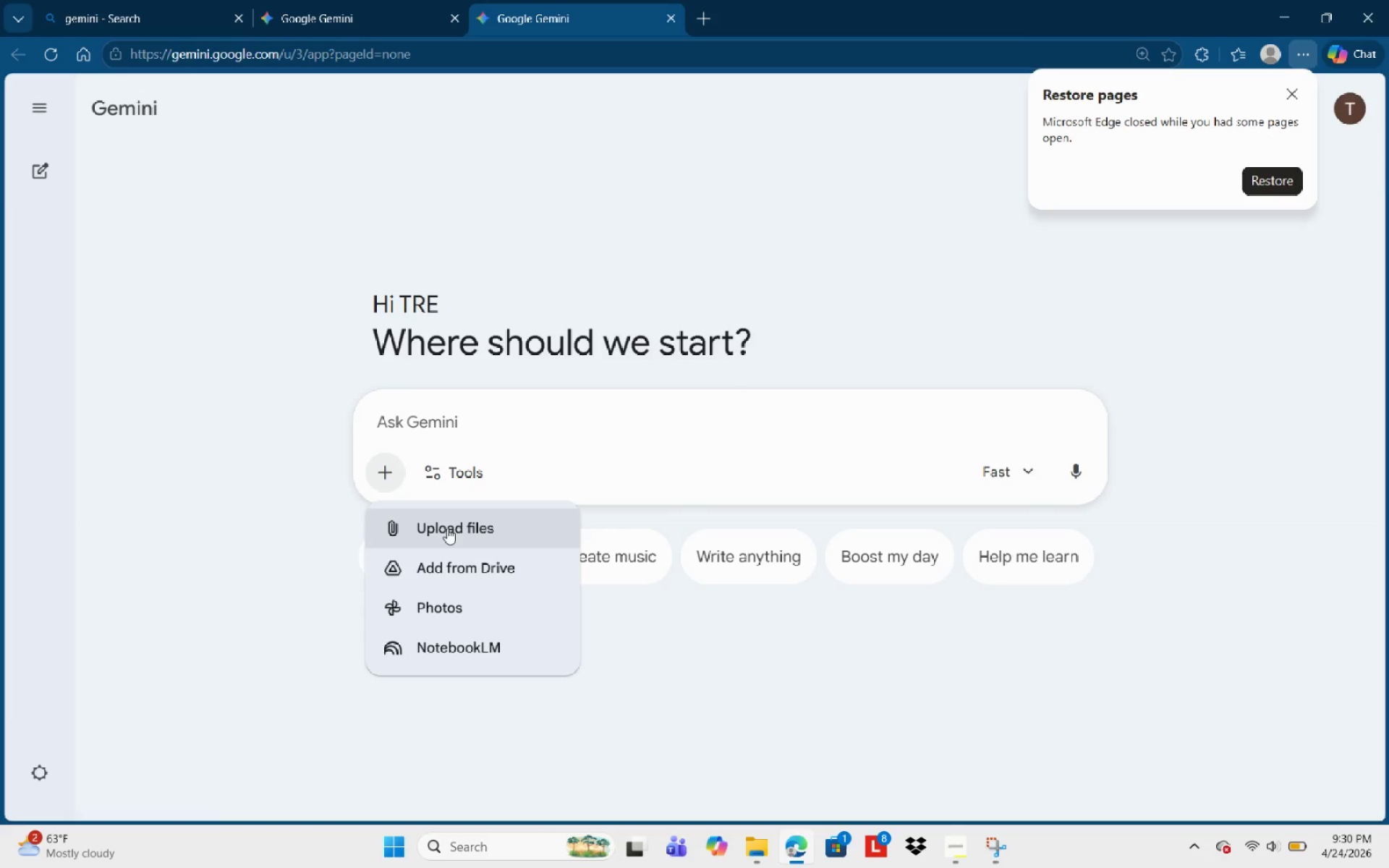 
left_click([448, 532])
 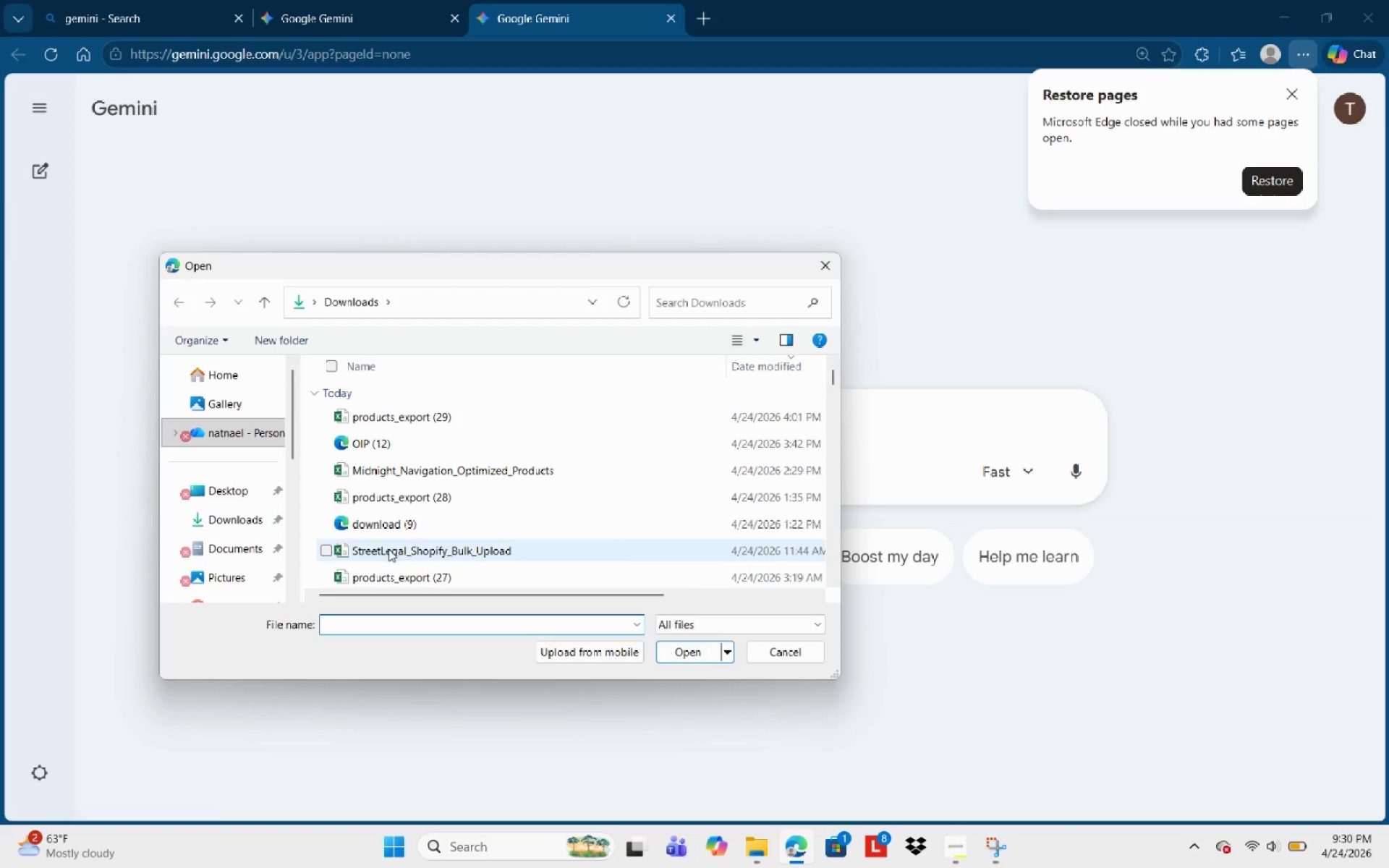 
scroll: coordinate [412, 546], scroll_direction: down, amount: 1.0
 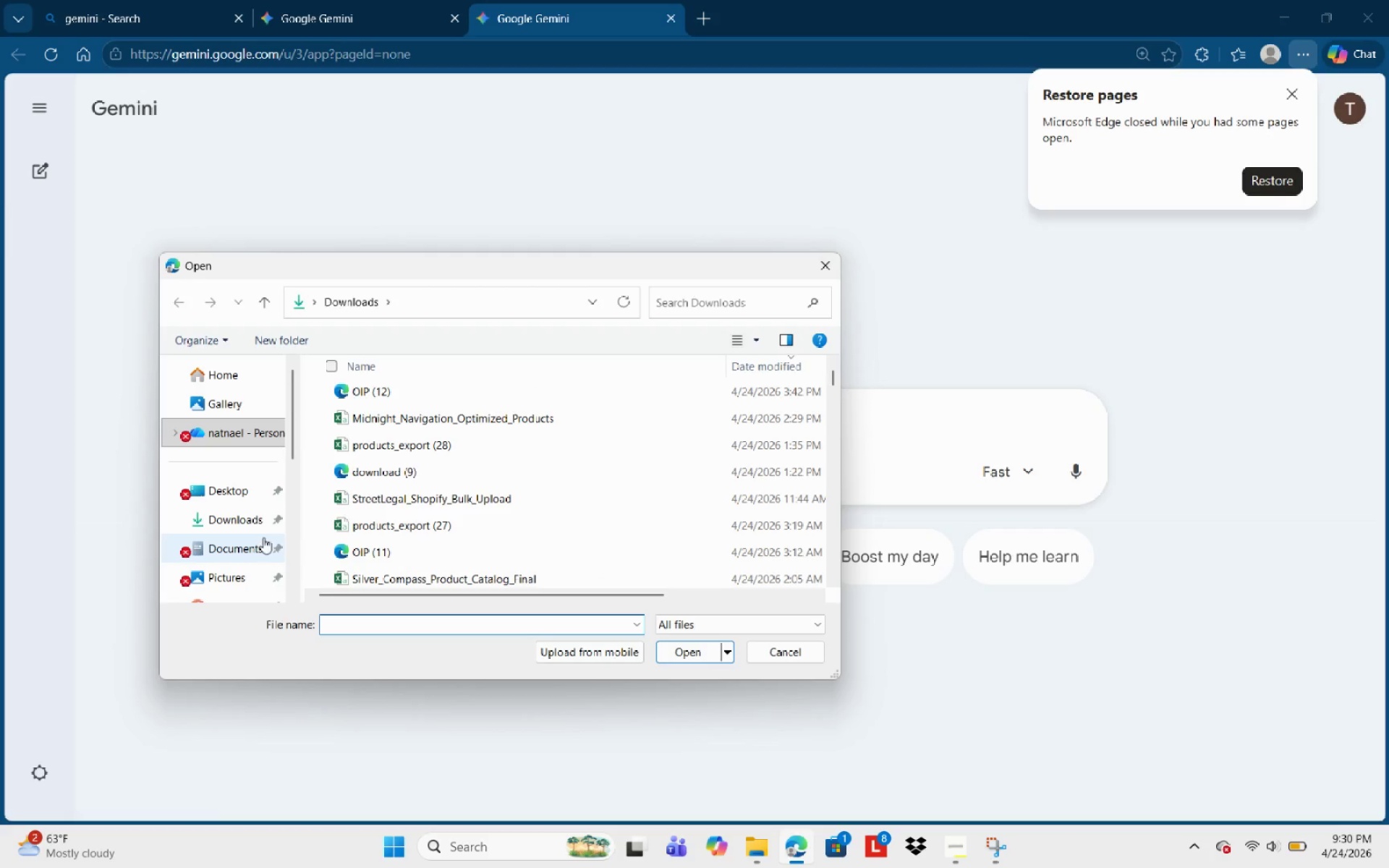 
left_click([263, 537])
 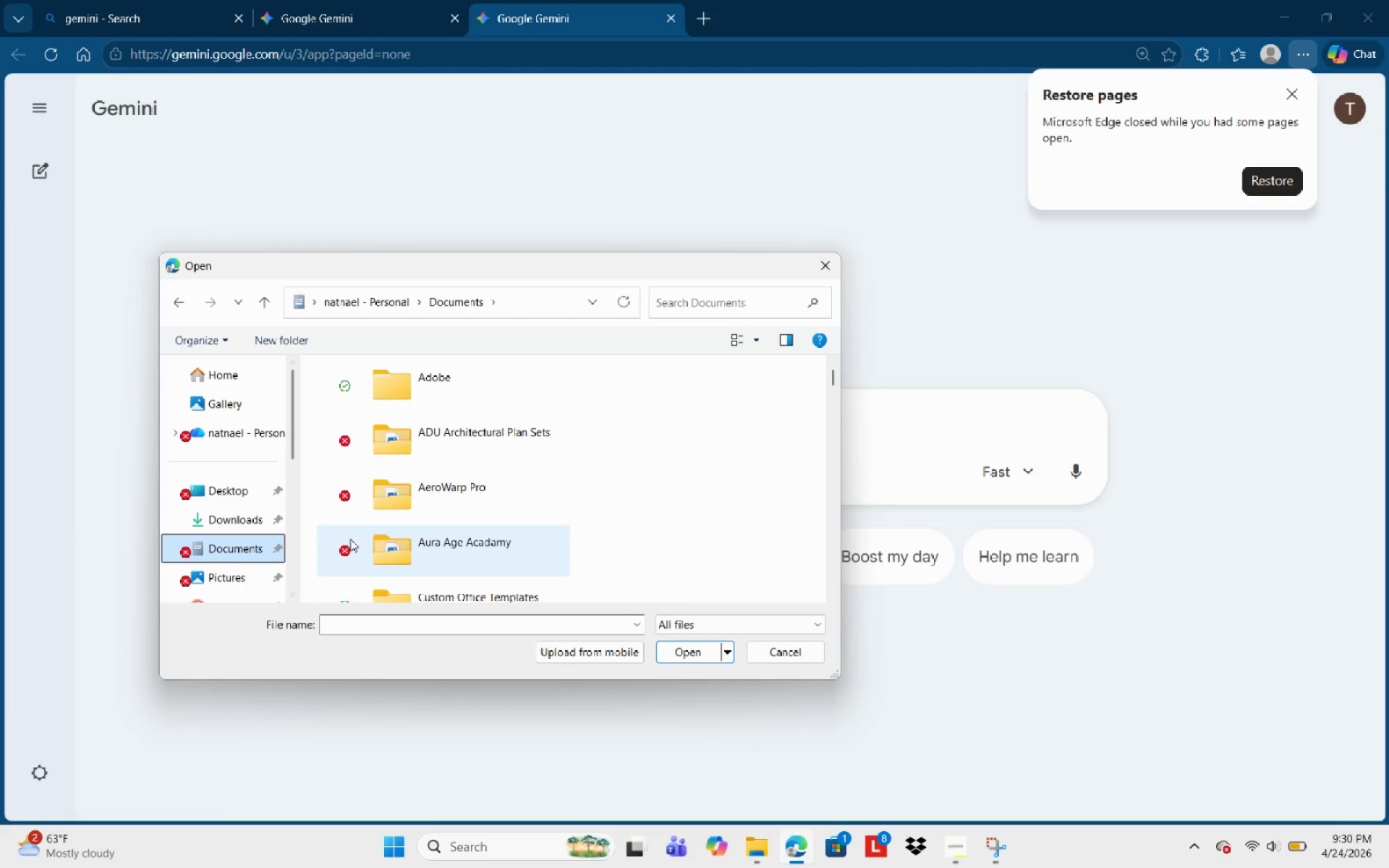 
scroll: coordinate [423, 539], scroll_direction: down, amount: 1.0
 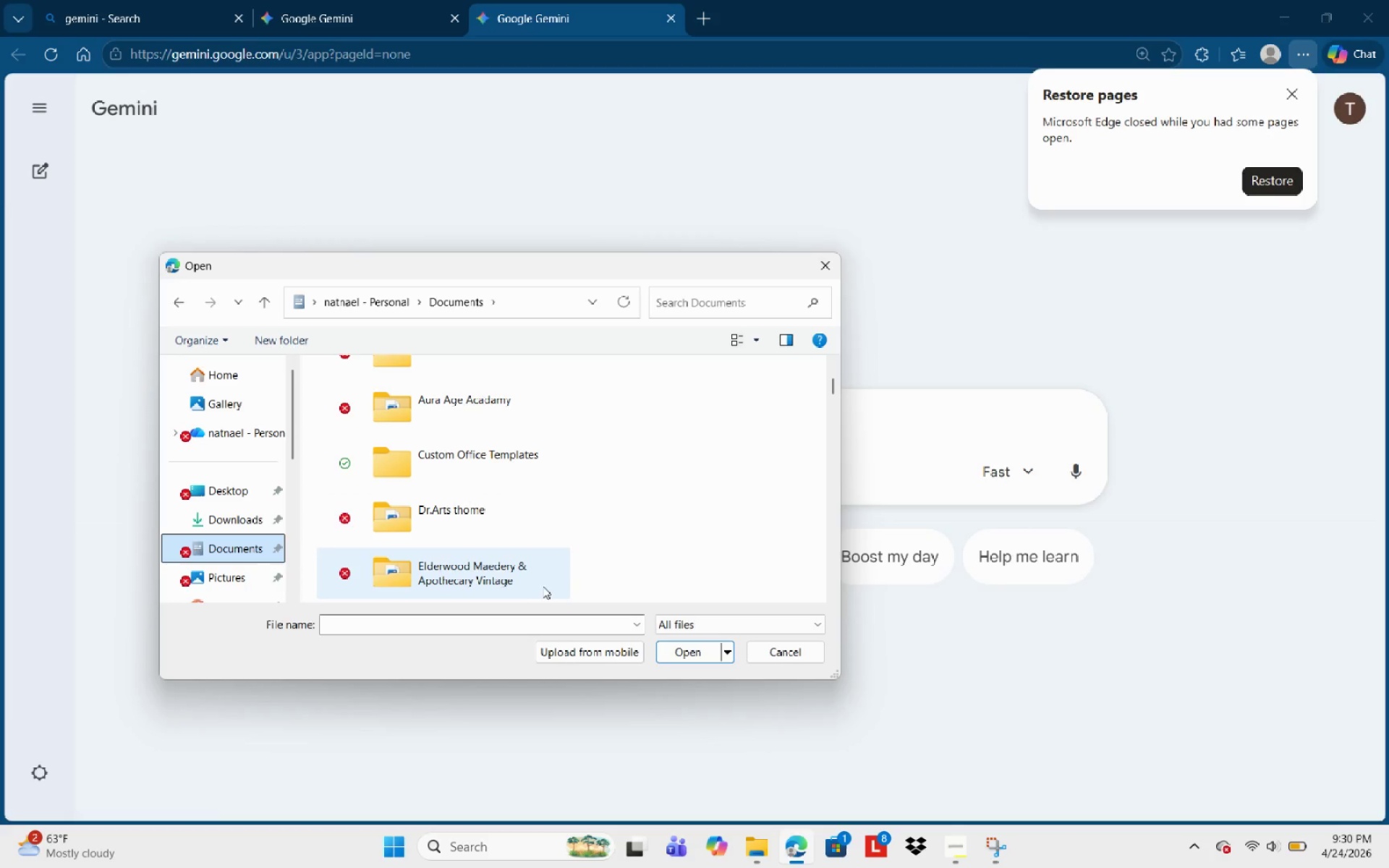 
scroll: coordinate [442, 538], scroll_direction: up, amount: 3.0
 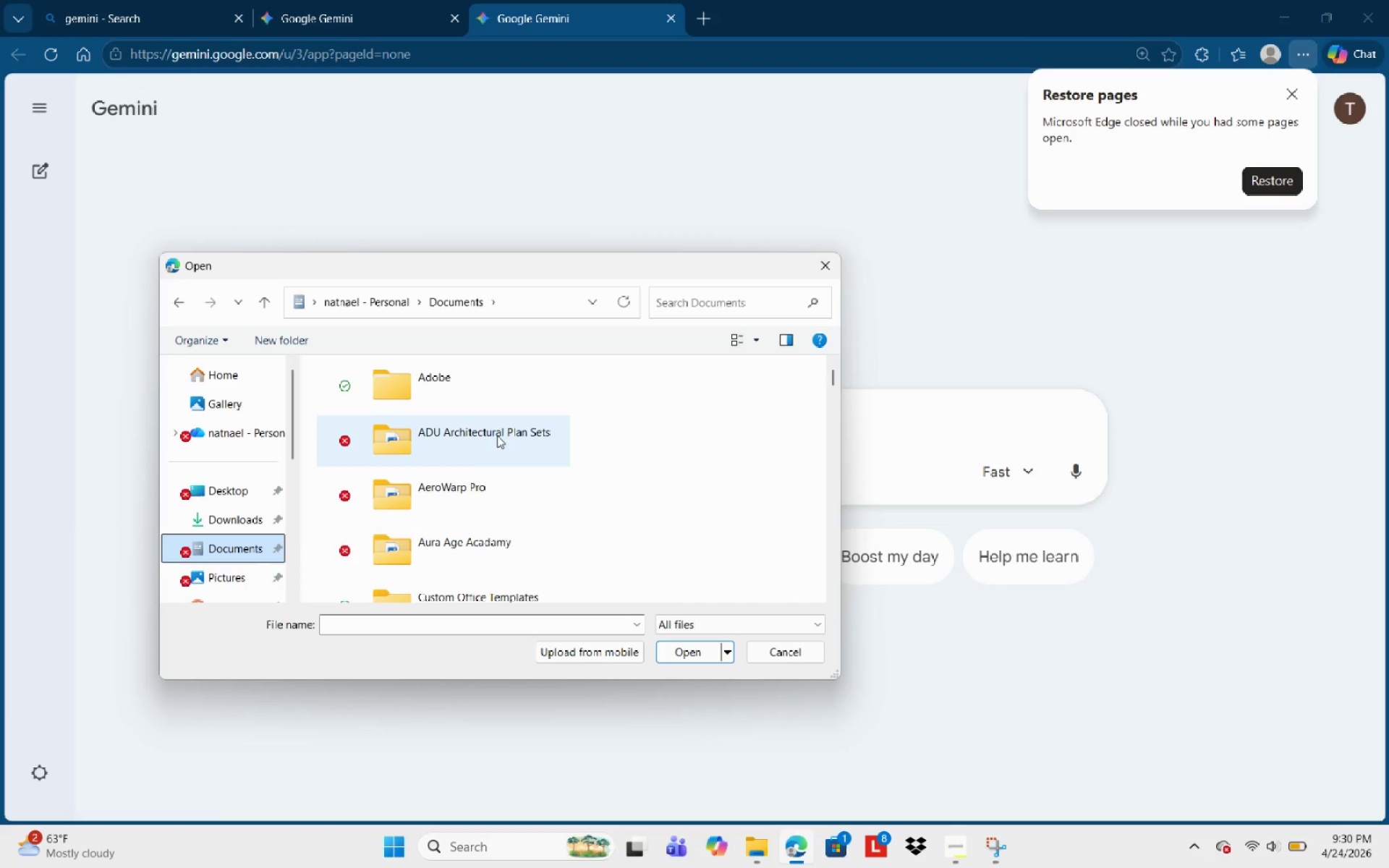 
mouse_move([493, 448])
 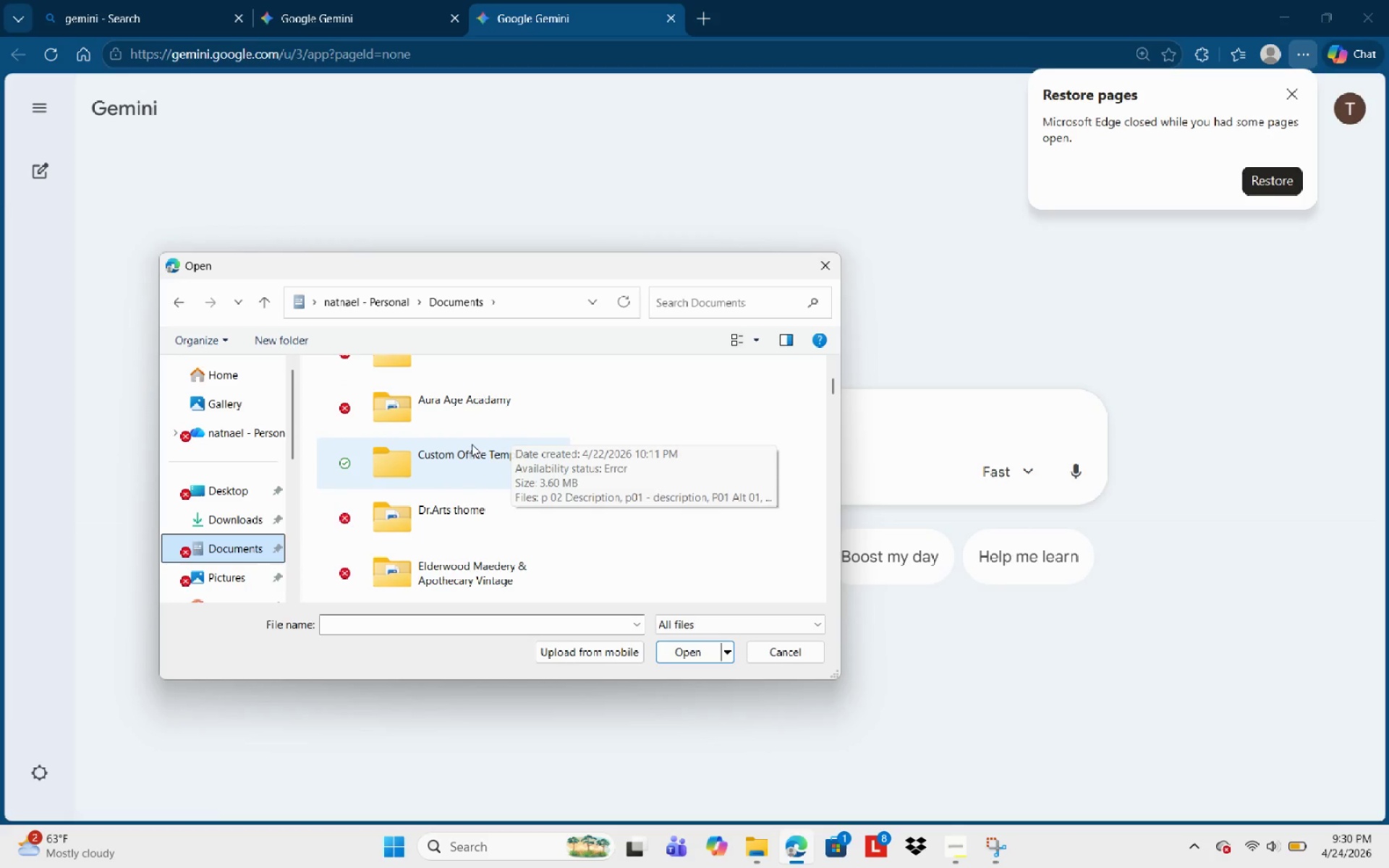 
scroll: coordinate [472, 444], scroll_direction: down, amount: 1.0
 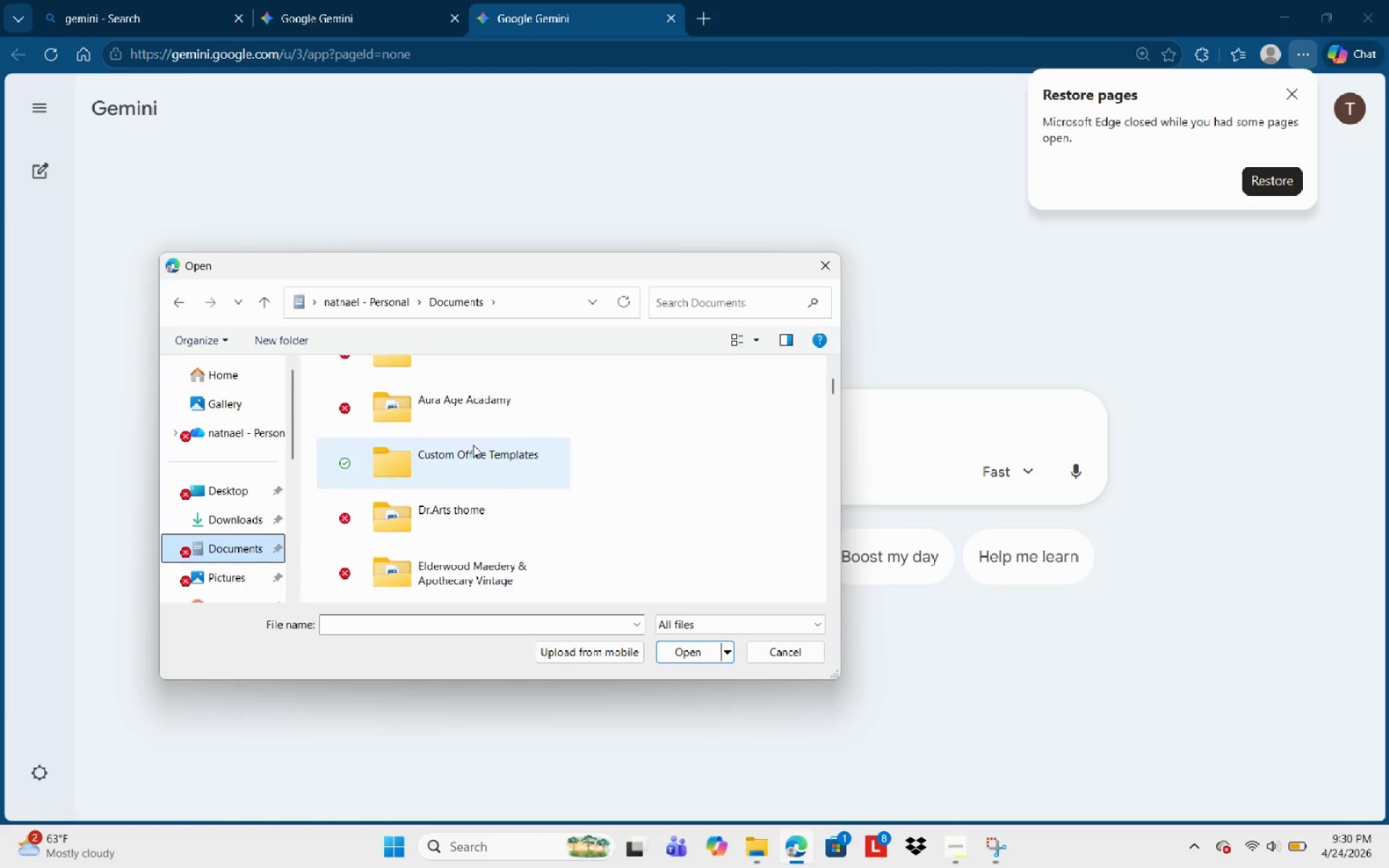 
scroll: coordinate [473, 445], scroll_direction: up, amount: 1.0
 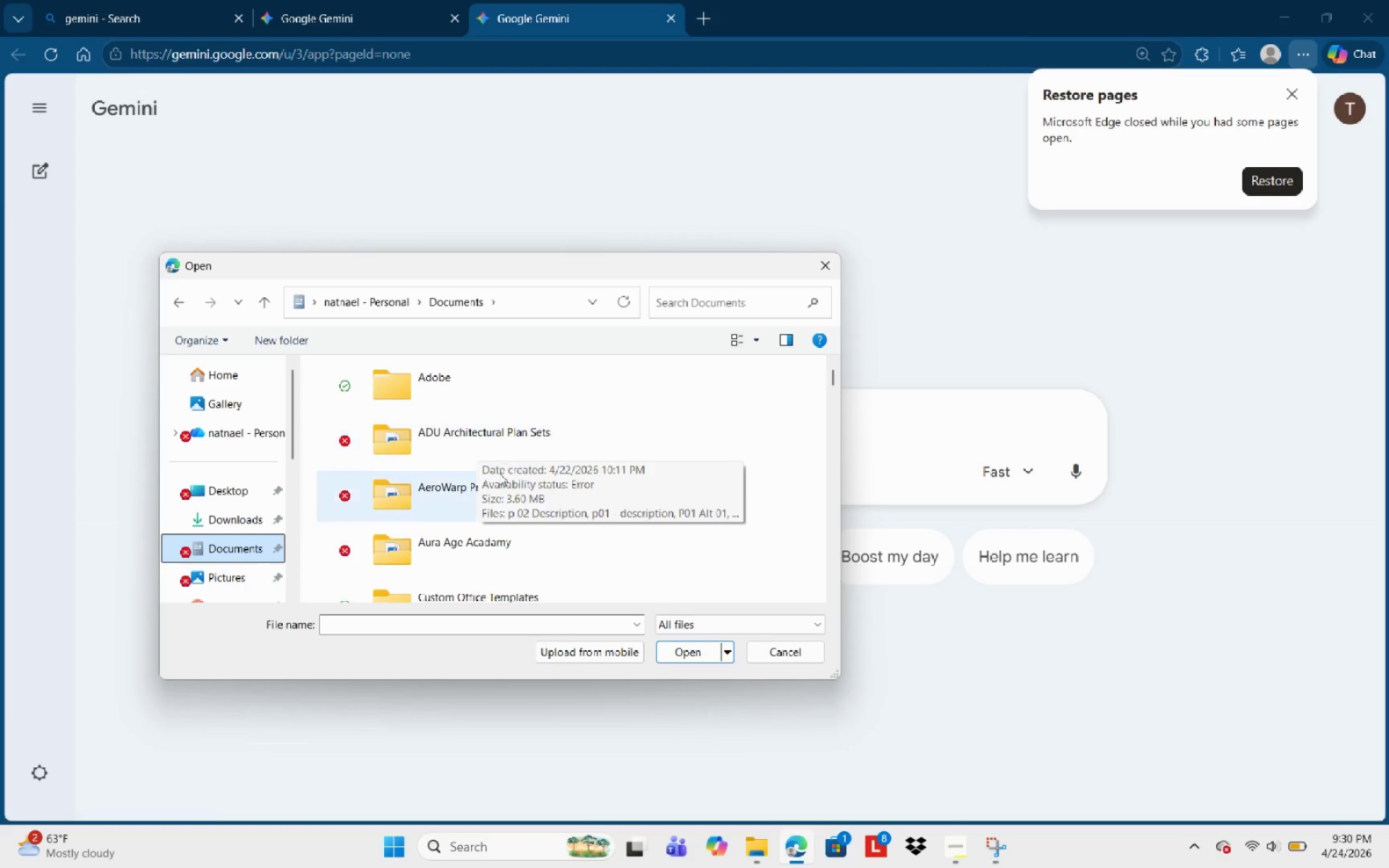 
scroll: coordinate [499, 492], scroll_direction: down, amount: 3.0
 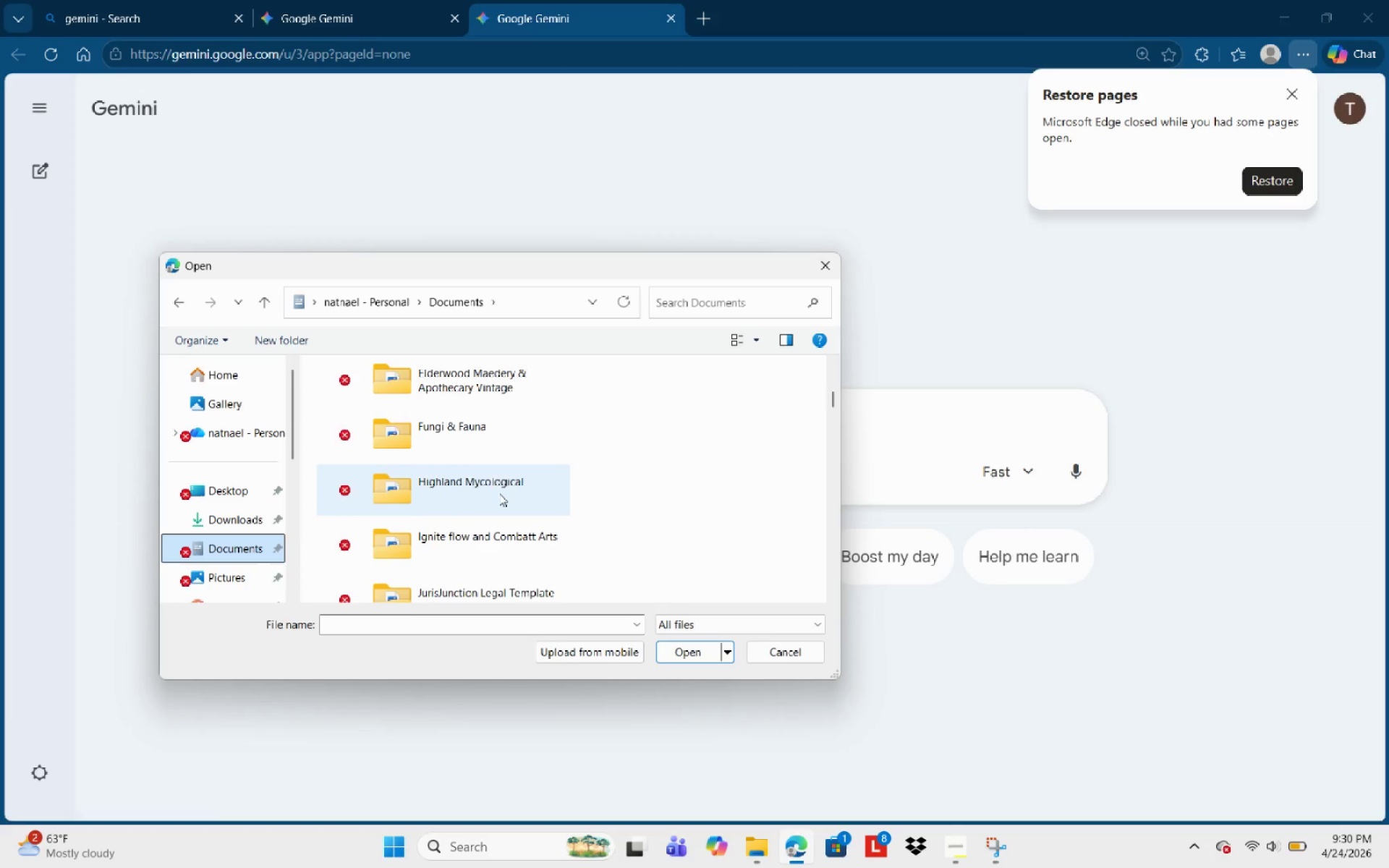 
scroll: coordinate [506, 476], scroll_direction: up, amount: 9.0
 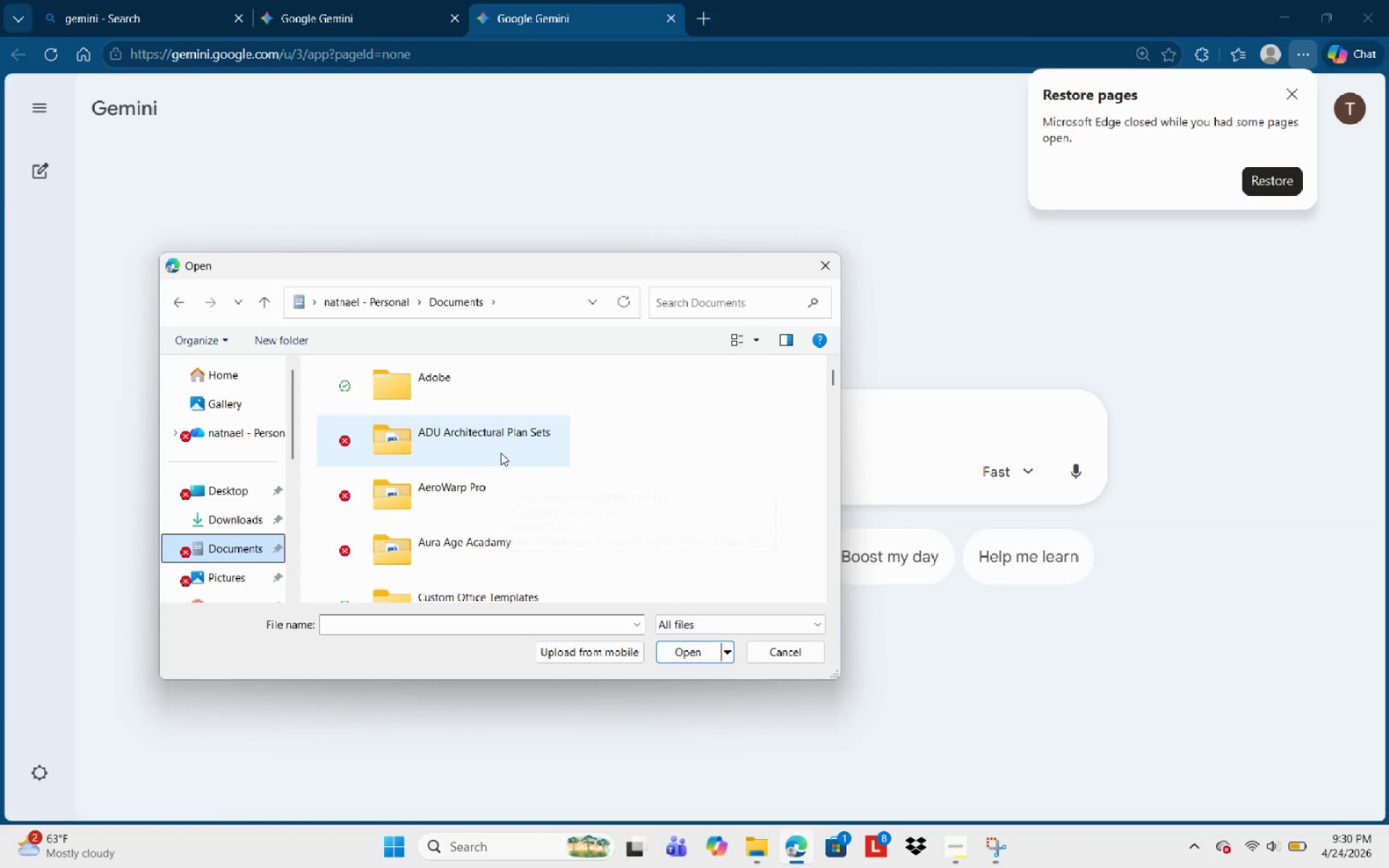 
scroll: coordinate [493, 495], scroll_direction: down, amount: 2.0
 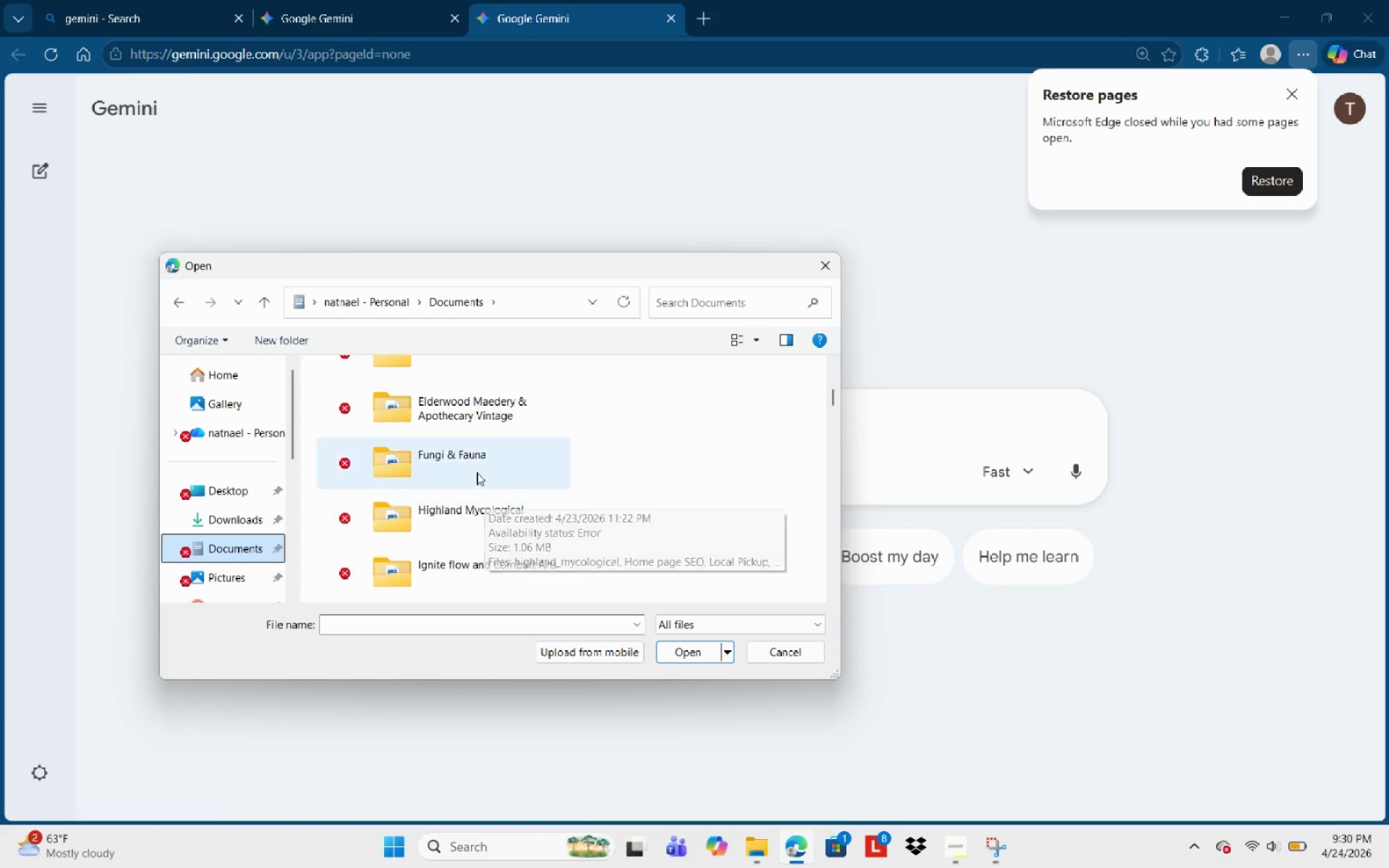 
scroll: coordinate [477, 472], scroll_direction: up, amount: 1.0
 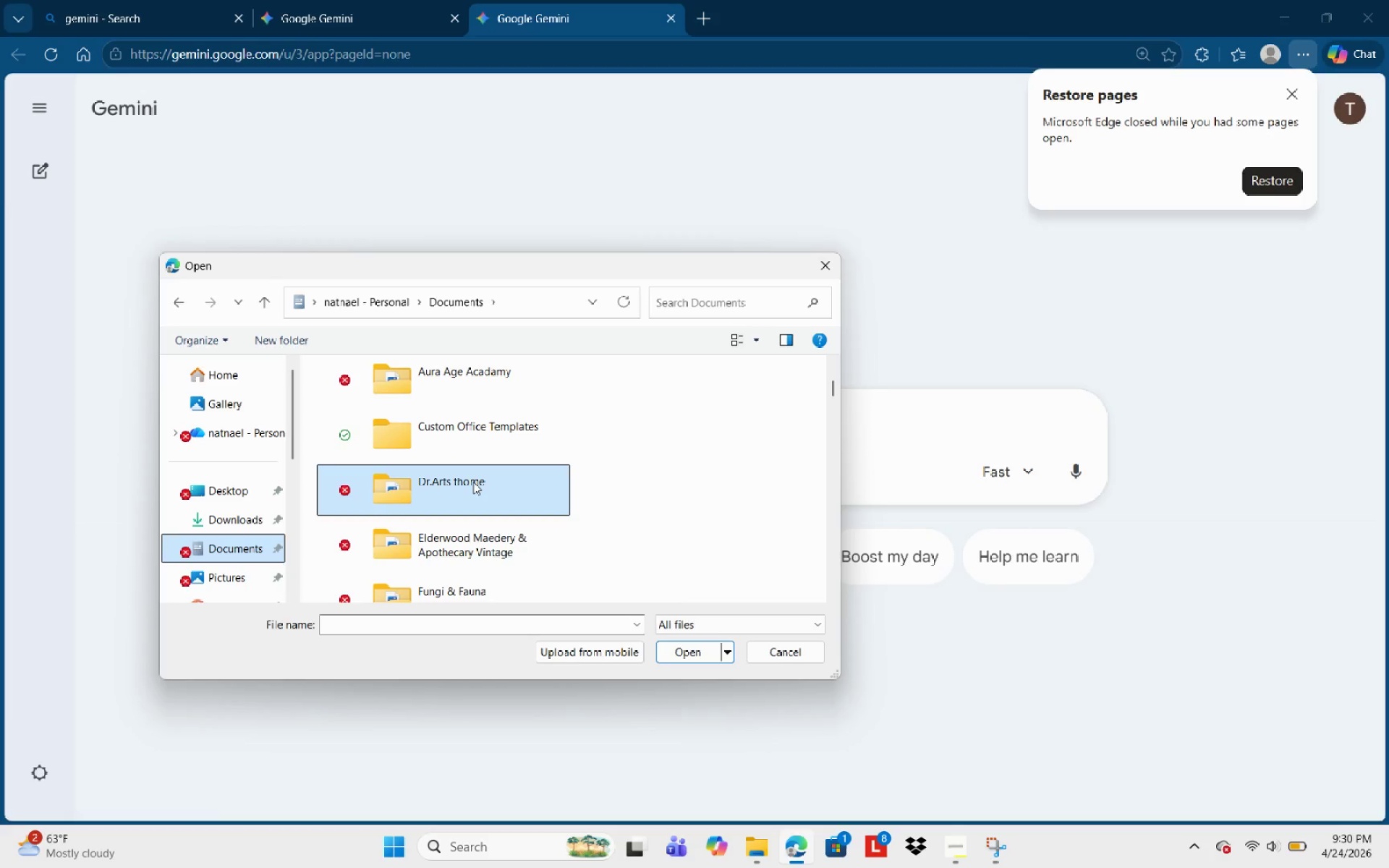 
double_click([473, 482])
 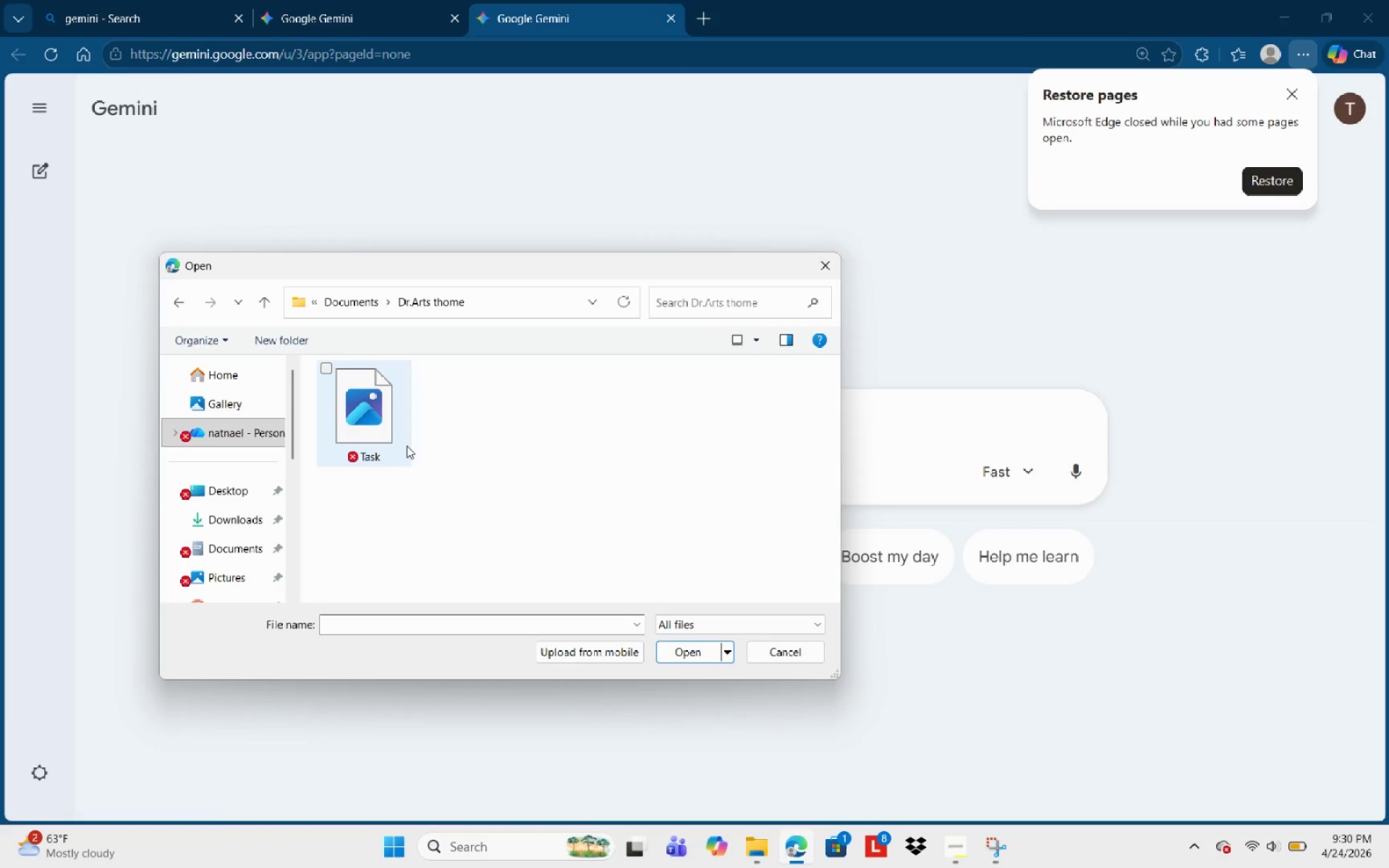 
left_click([360, 429])
 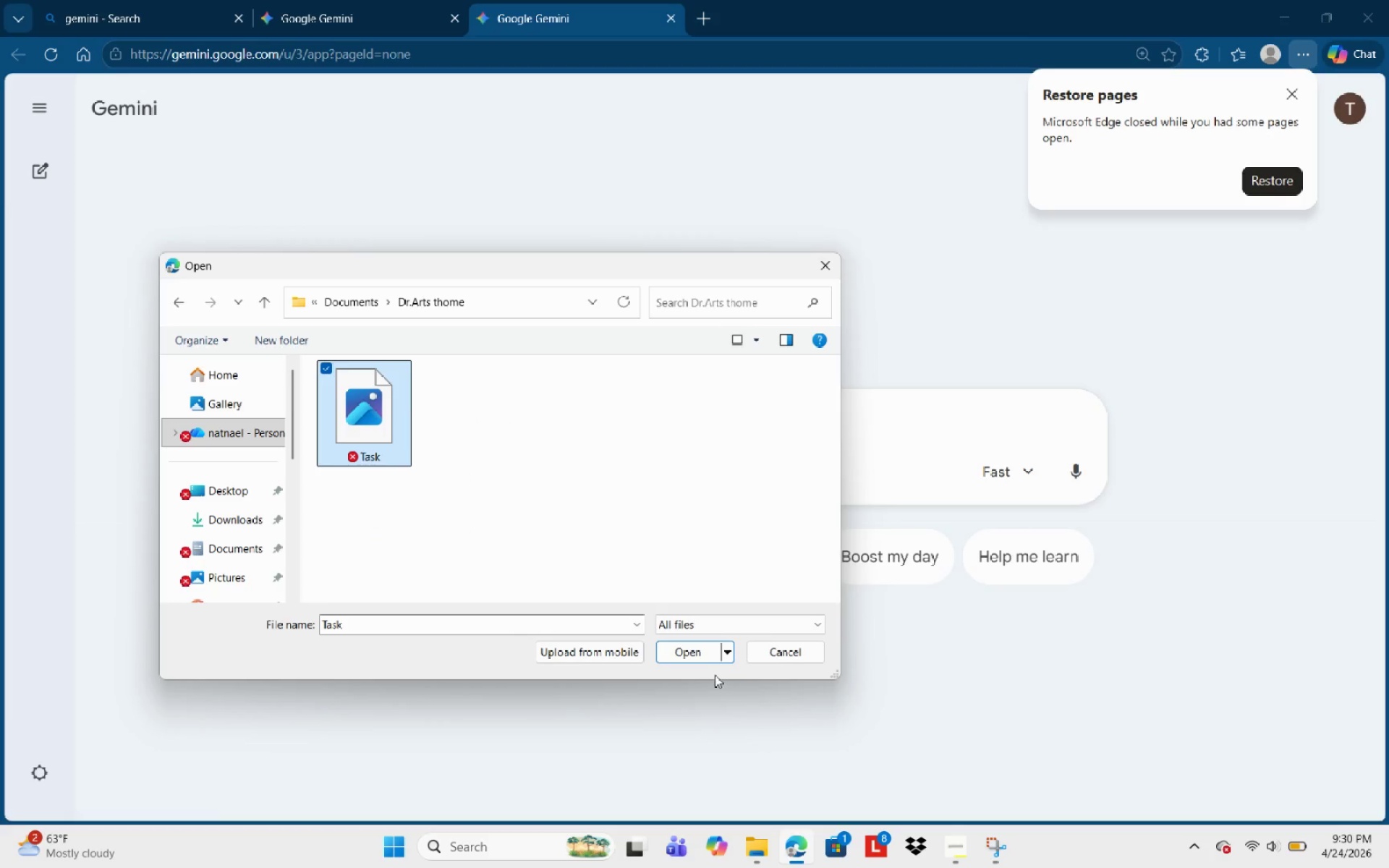 
left_click([690, 649])
 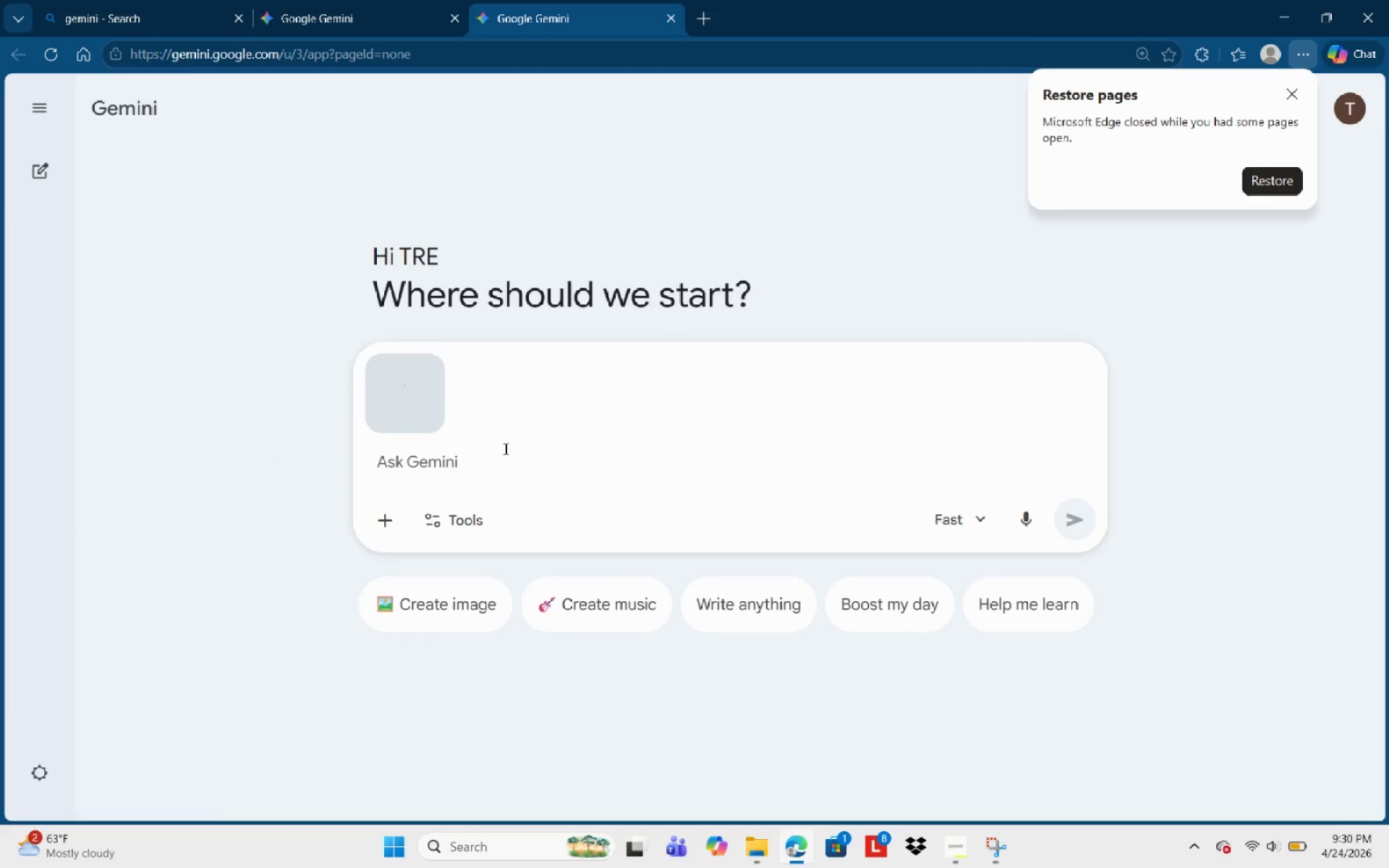 
left_click([507, 446])
 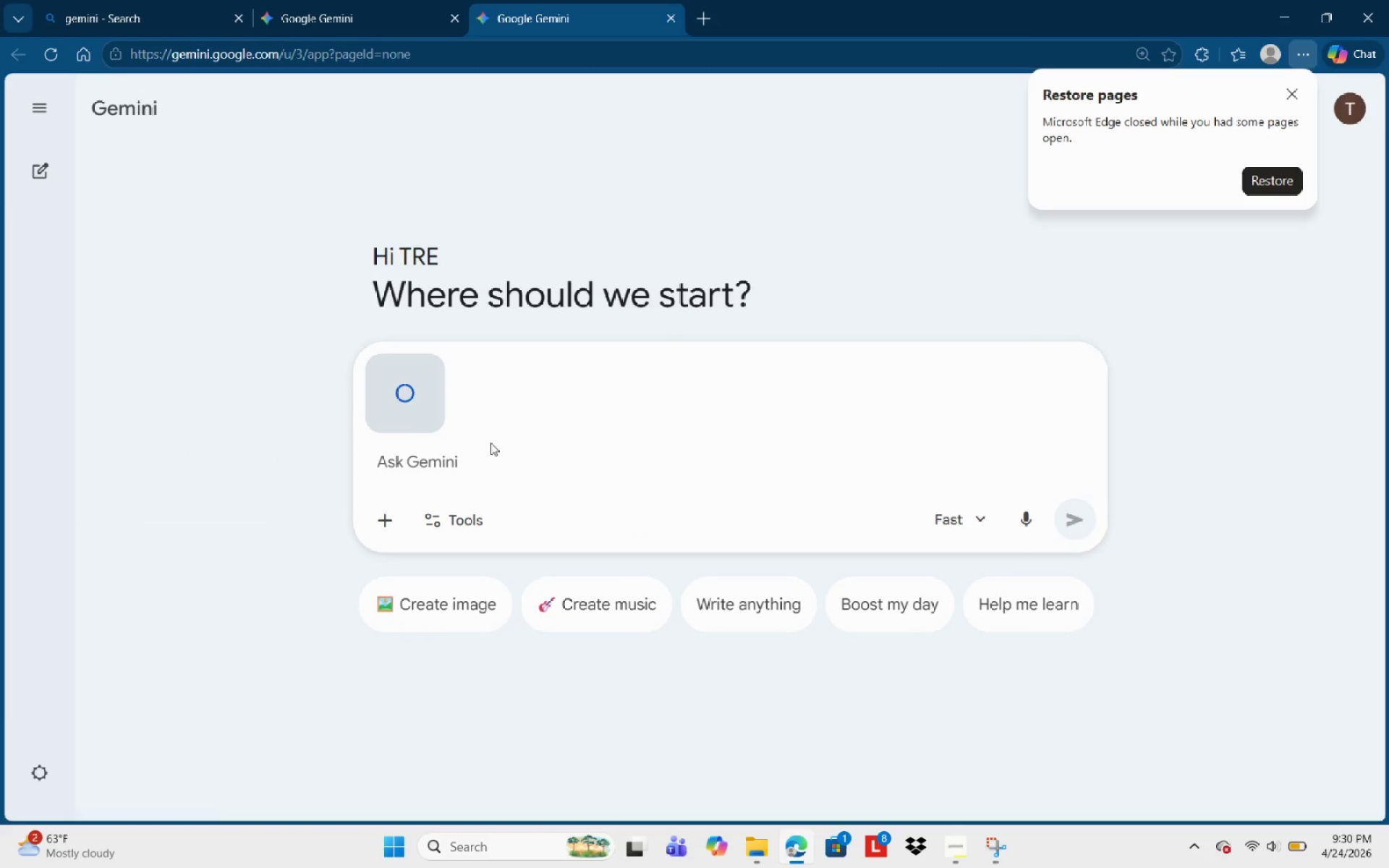 
type(breakdown  )
key(Backspace)
key(Backspace)
type( this projce)
 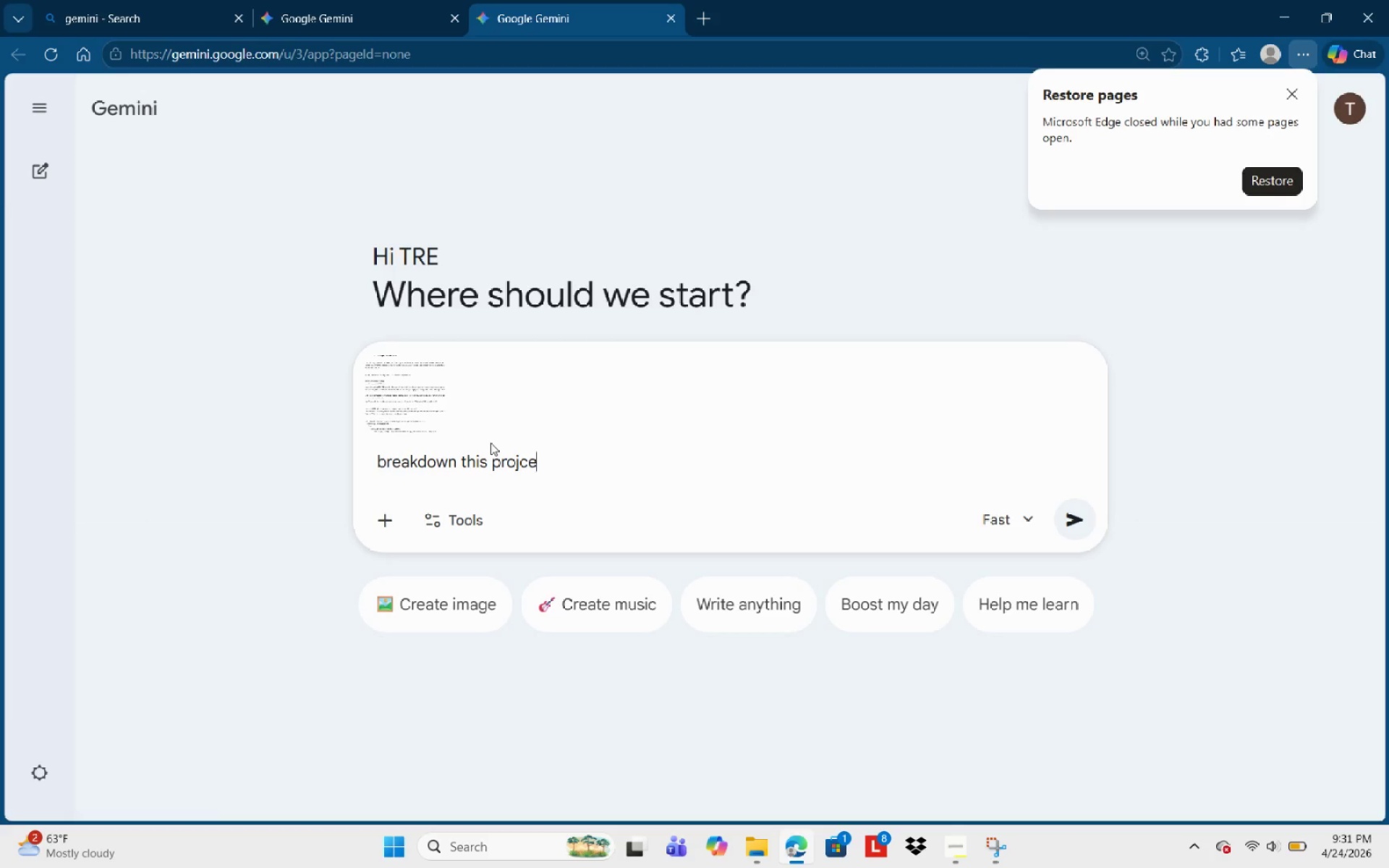 
wait(5.44)
 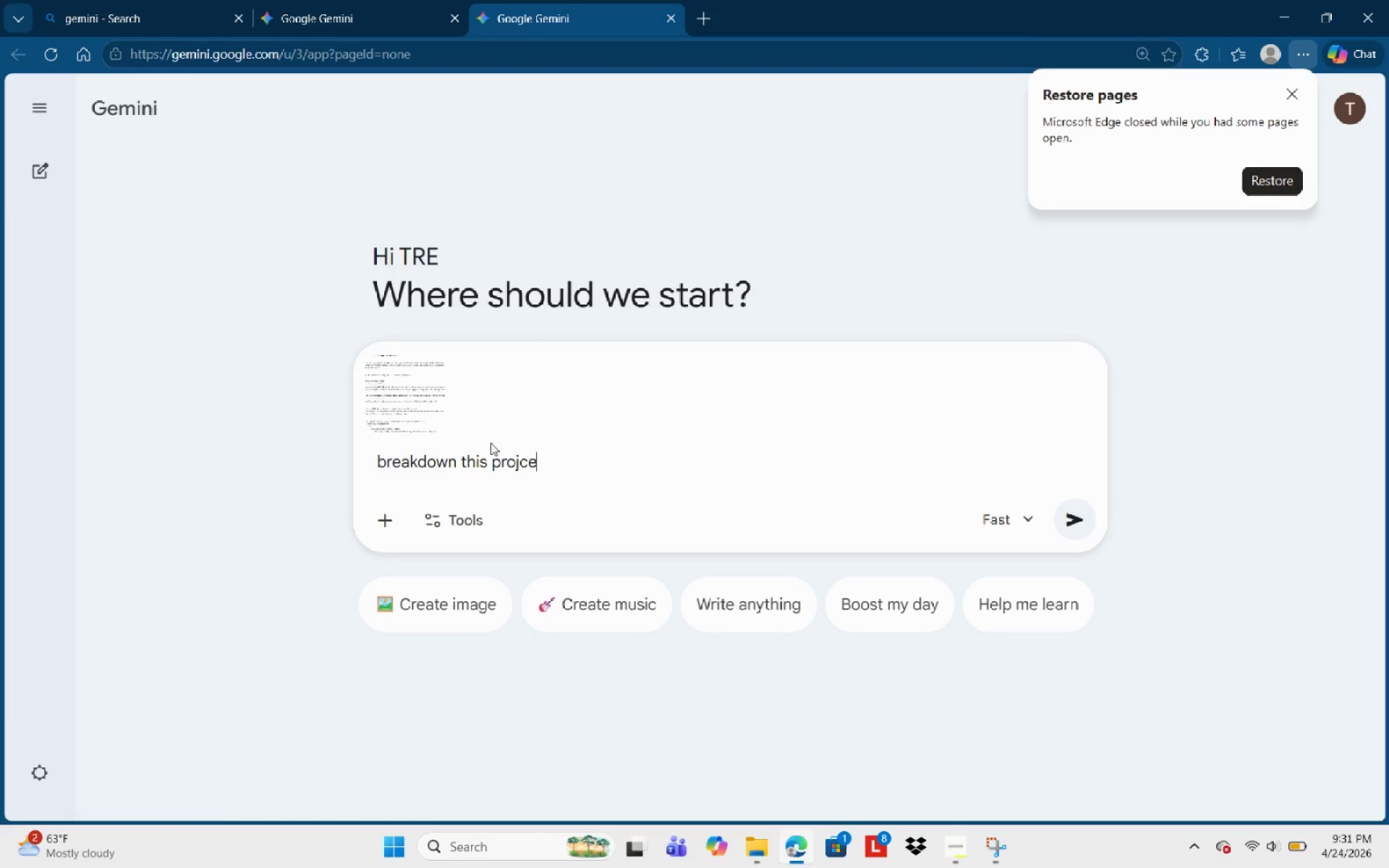 
key(Backspace)
key(Backspace)
type(ect and prea)
key(Backspace)
type(pare CSV table, )
 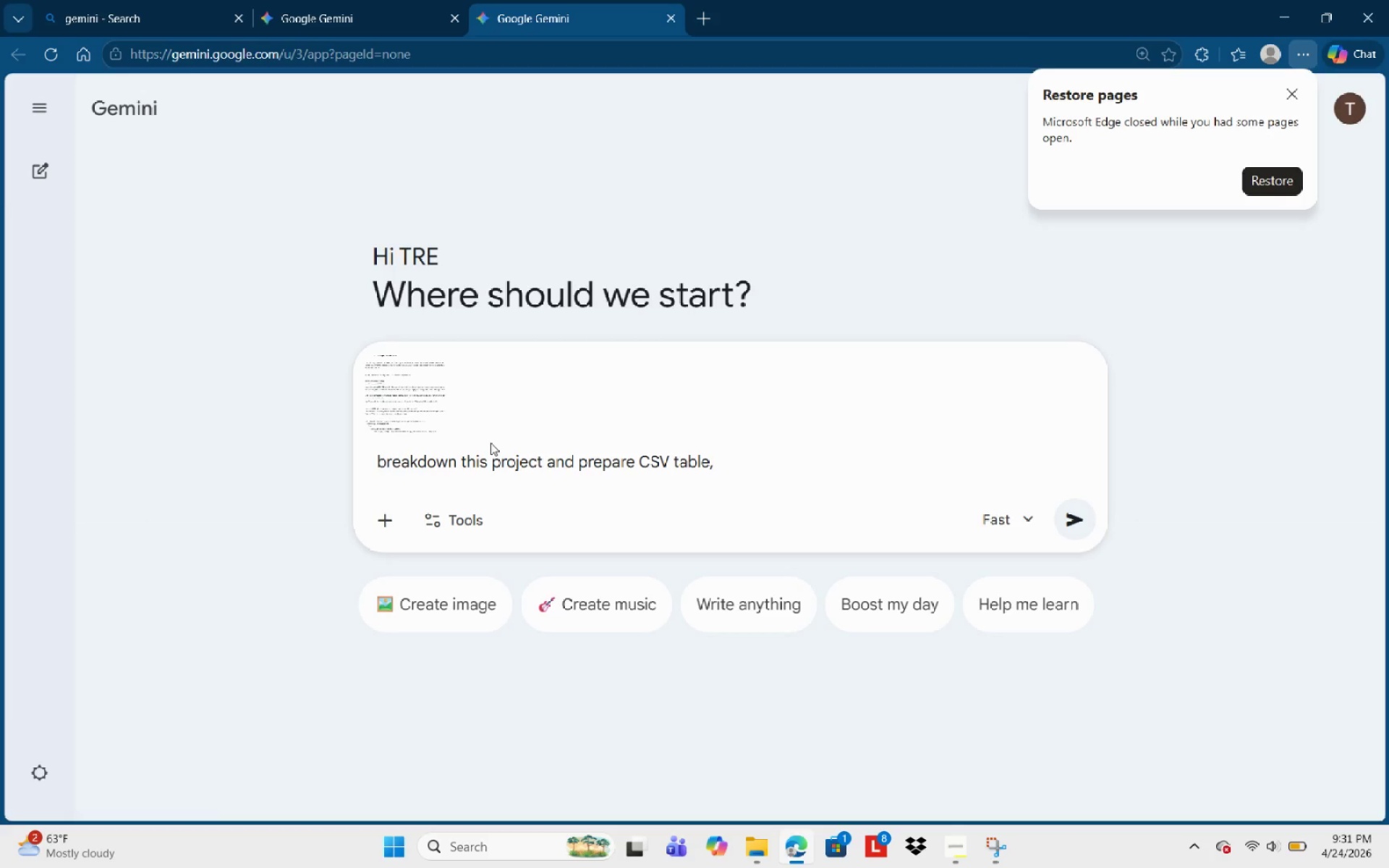 
type(use )
 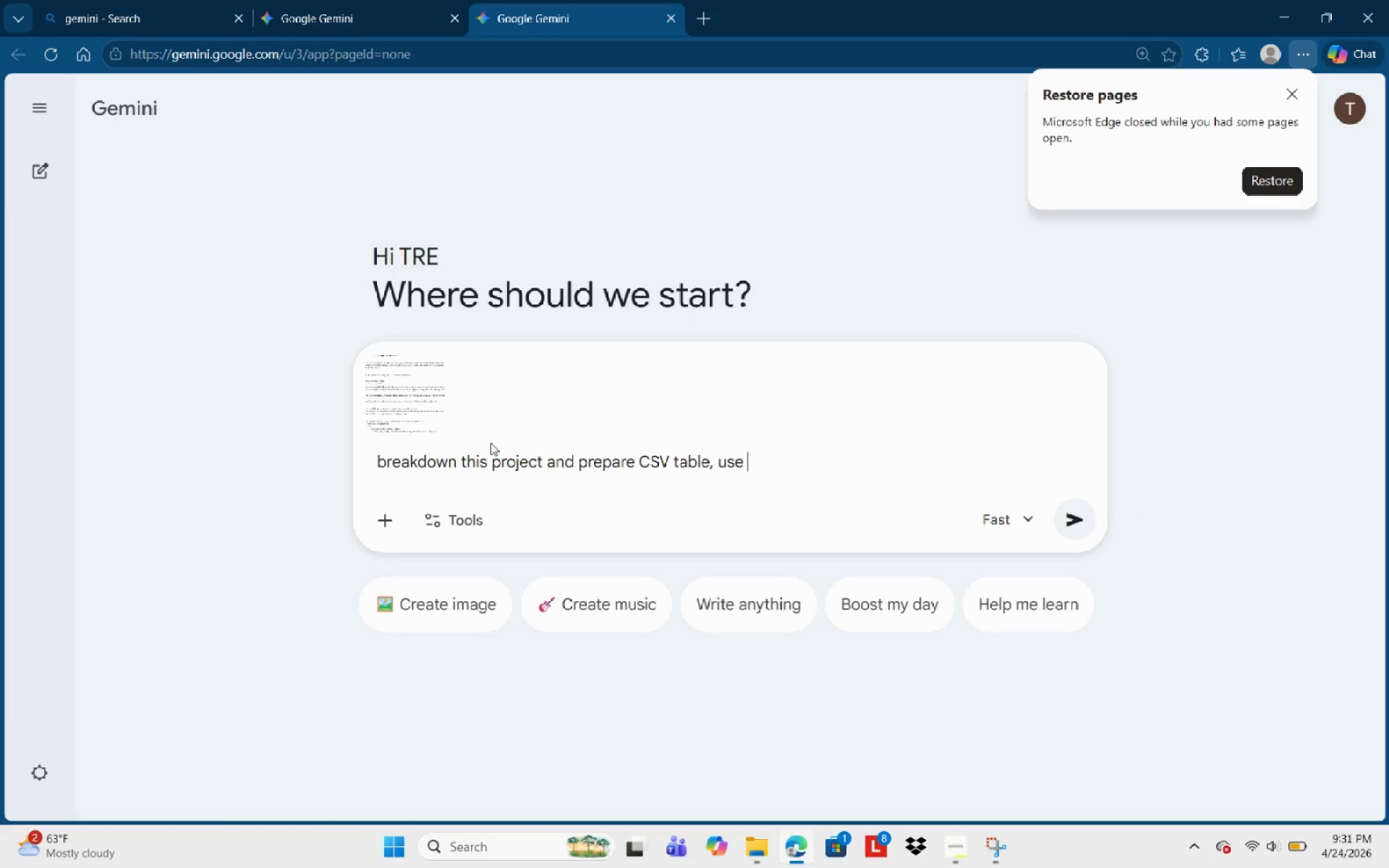 
type(Plav)
key(Backspace)
type(ceholder imag e)
key(Backspace)
key(Backspace)
type(e )
 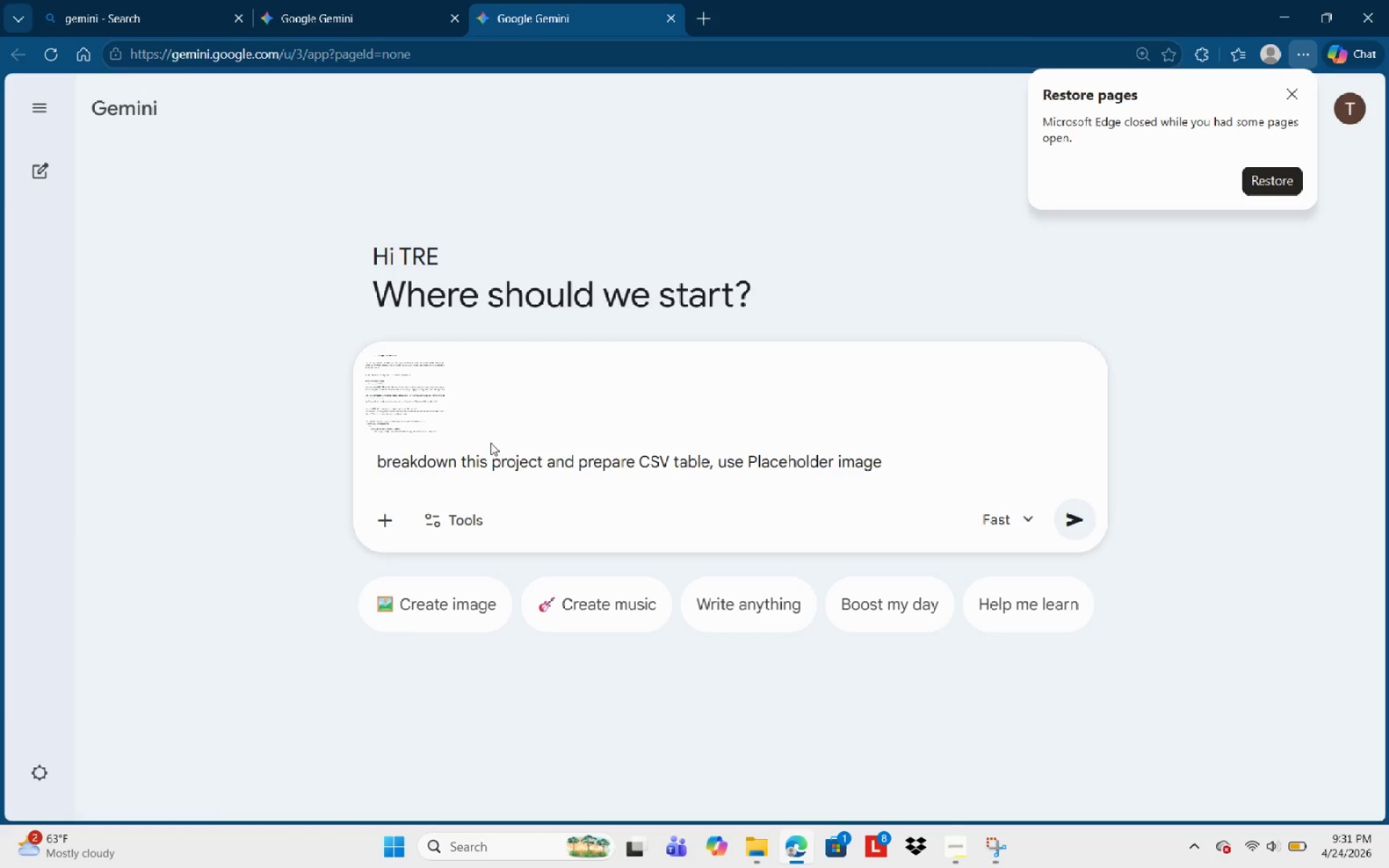 
wait(23.88)
 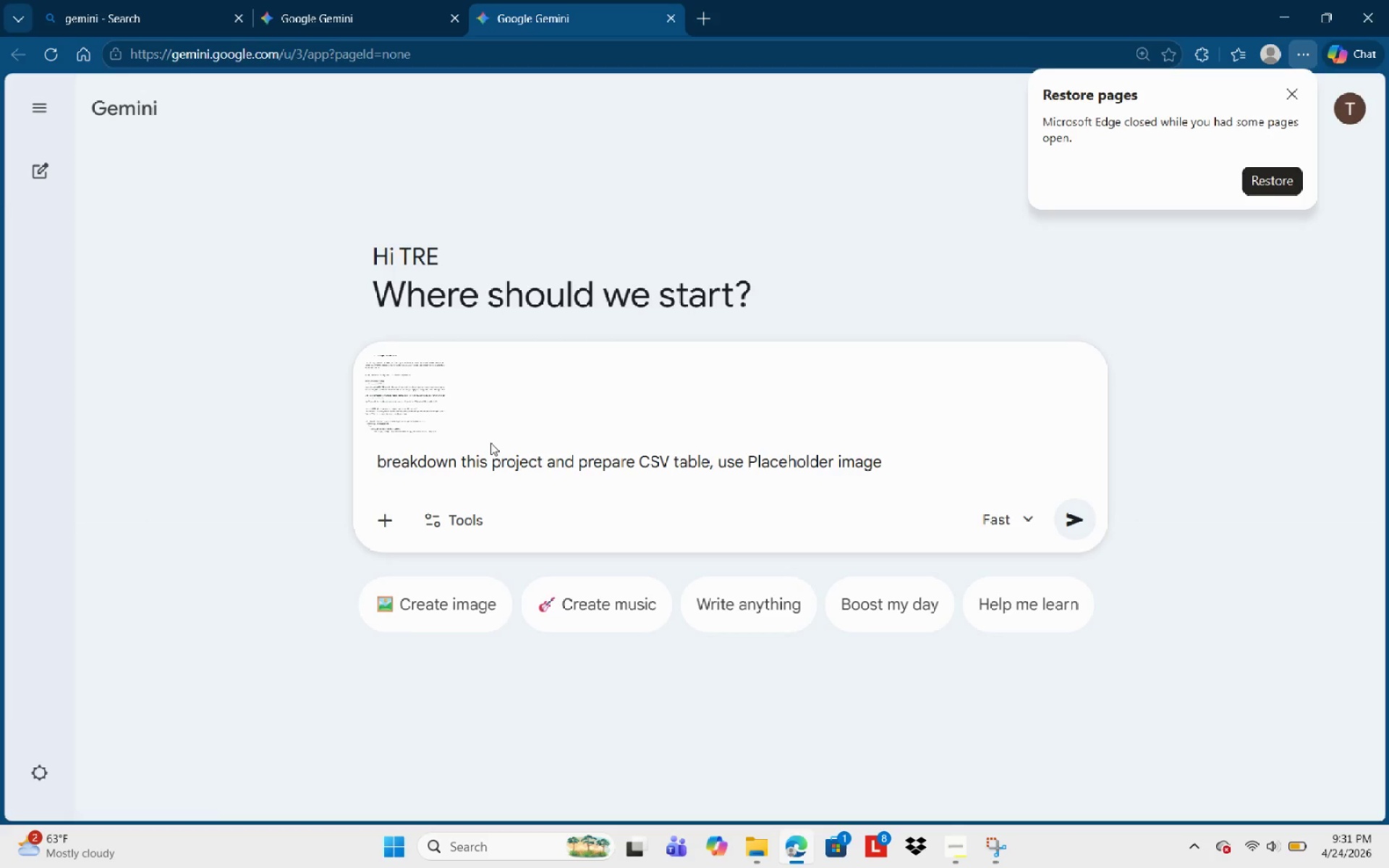 
type(i)
key(Backspace)
type(link )
 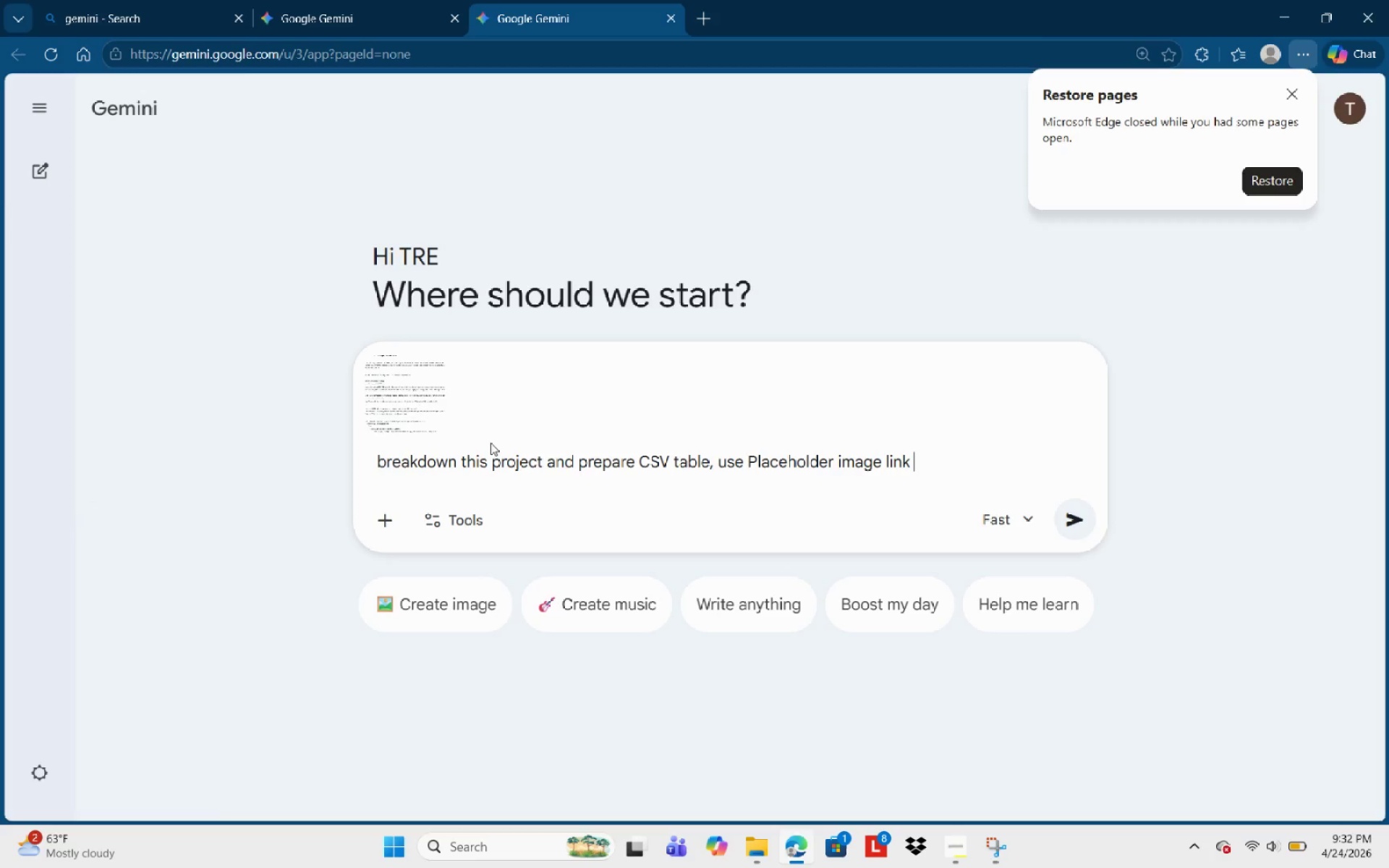 
key(ArrowRight)
 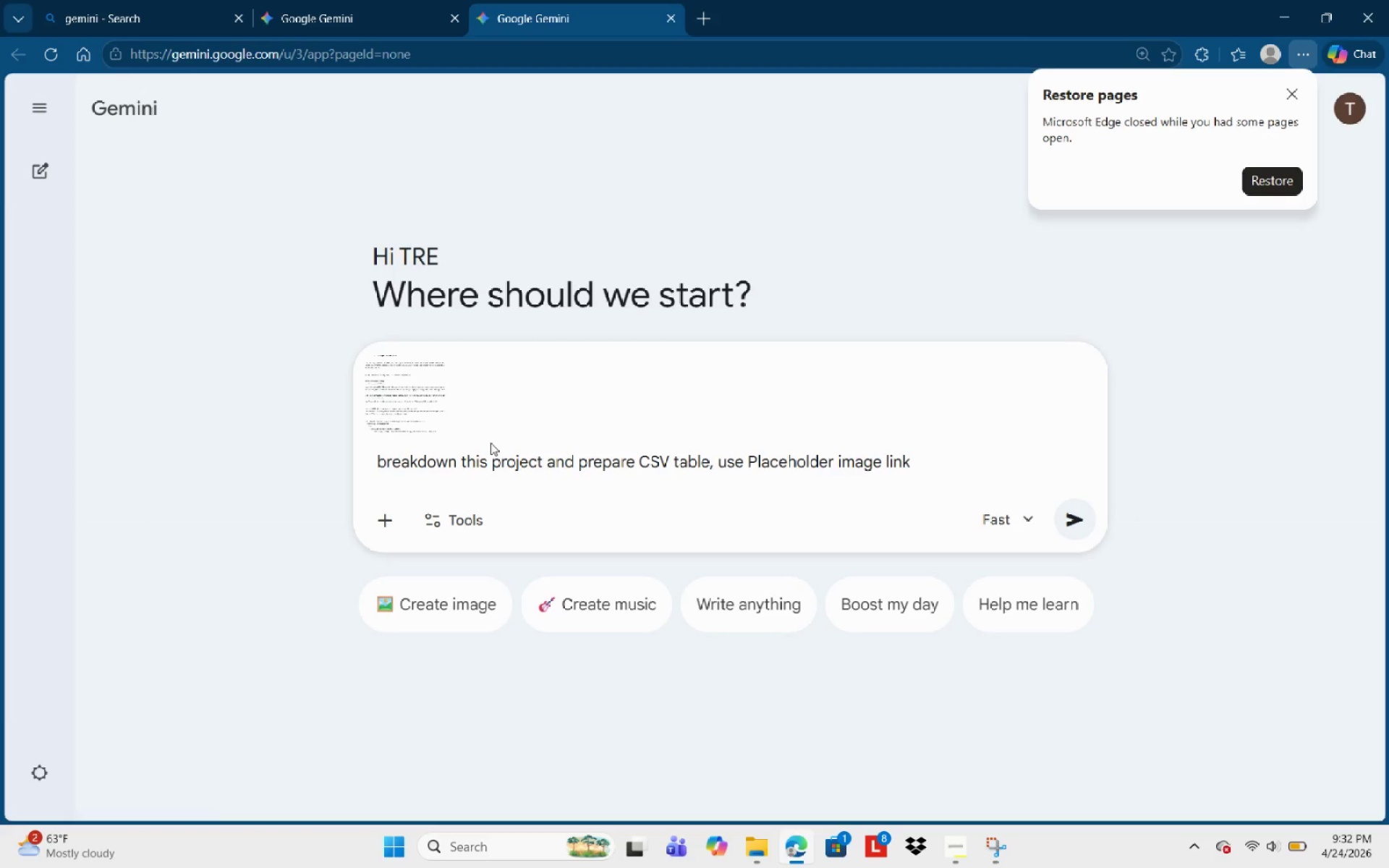 
type(and )
 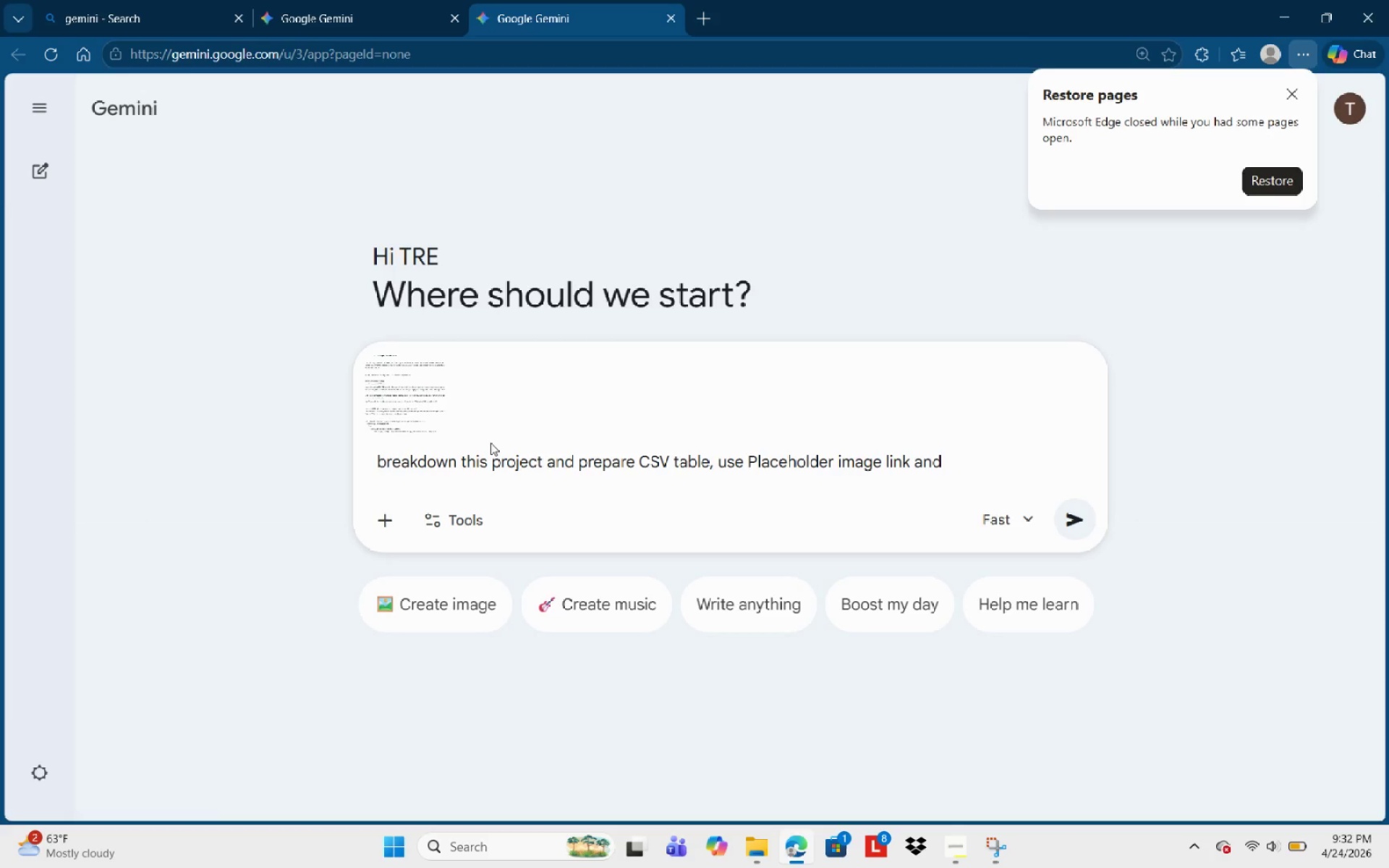 
wait(7.88)
 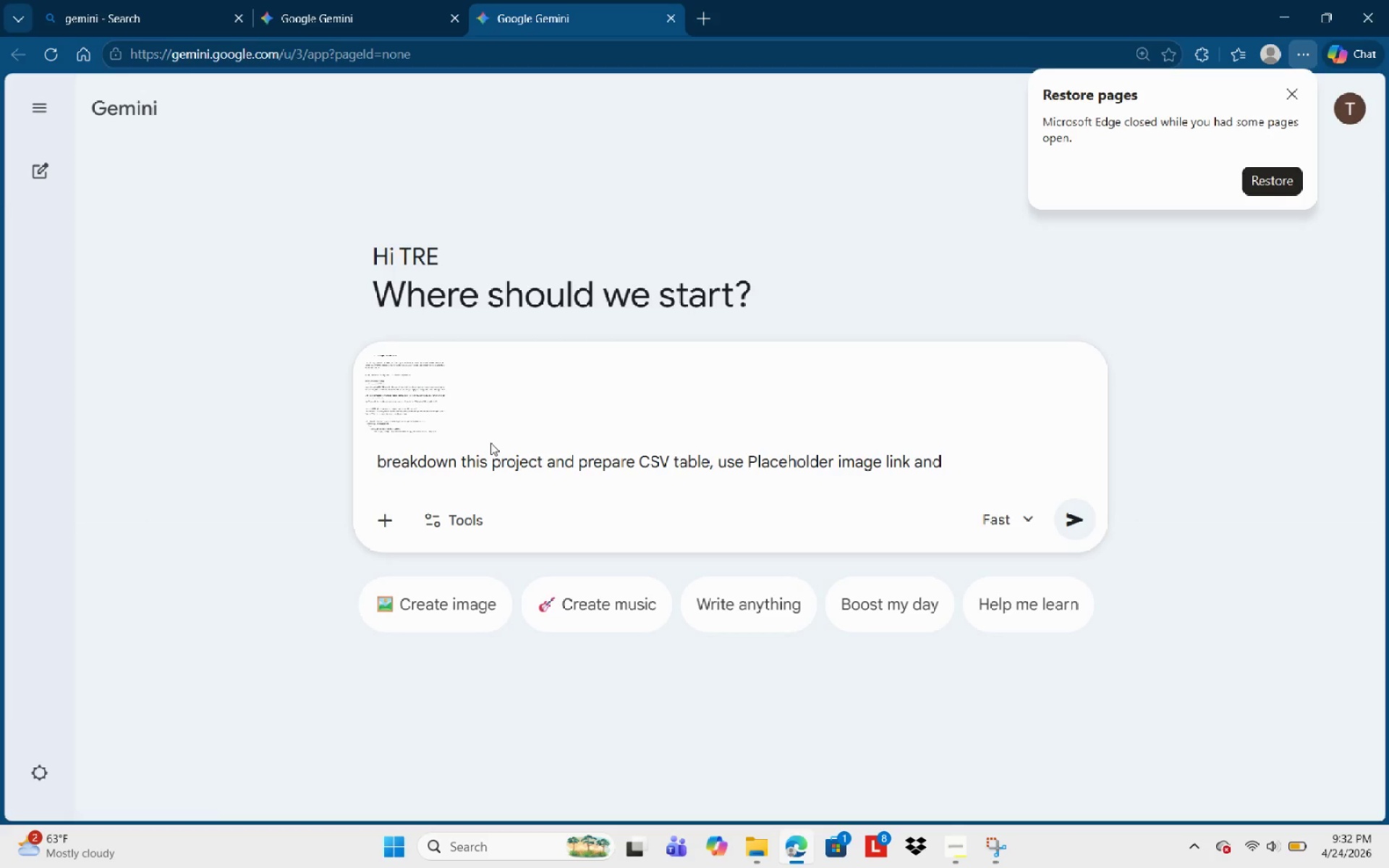 
key(Backspace)
key(Backspace)
key(Backspace)
key(Backspace)
type(to display the products name inse=)
key(Backspace)
key(Backspace)
type(tead of usin )
key(Backspace)
type(g acti)
key(Backspace)
type(ual )
 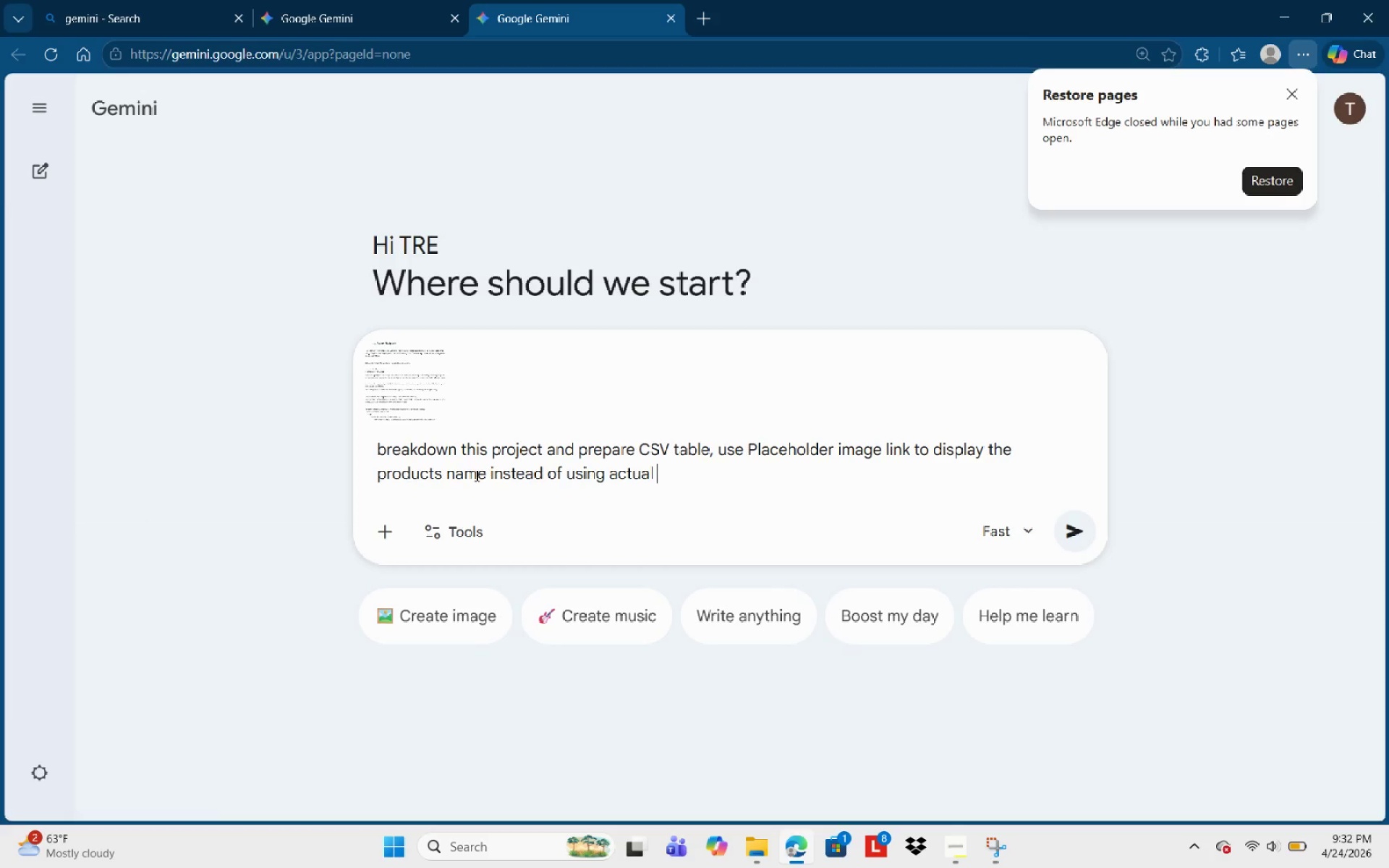 
left_click([490, 478])
 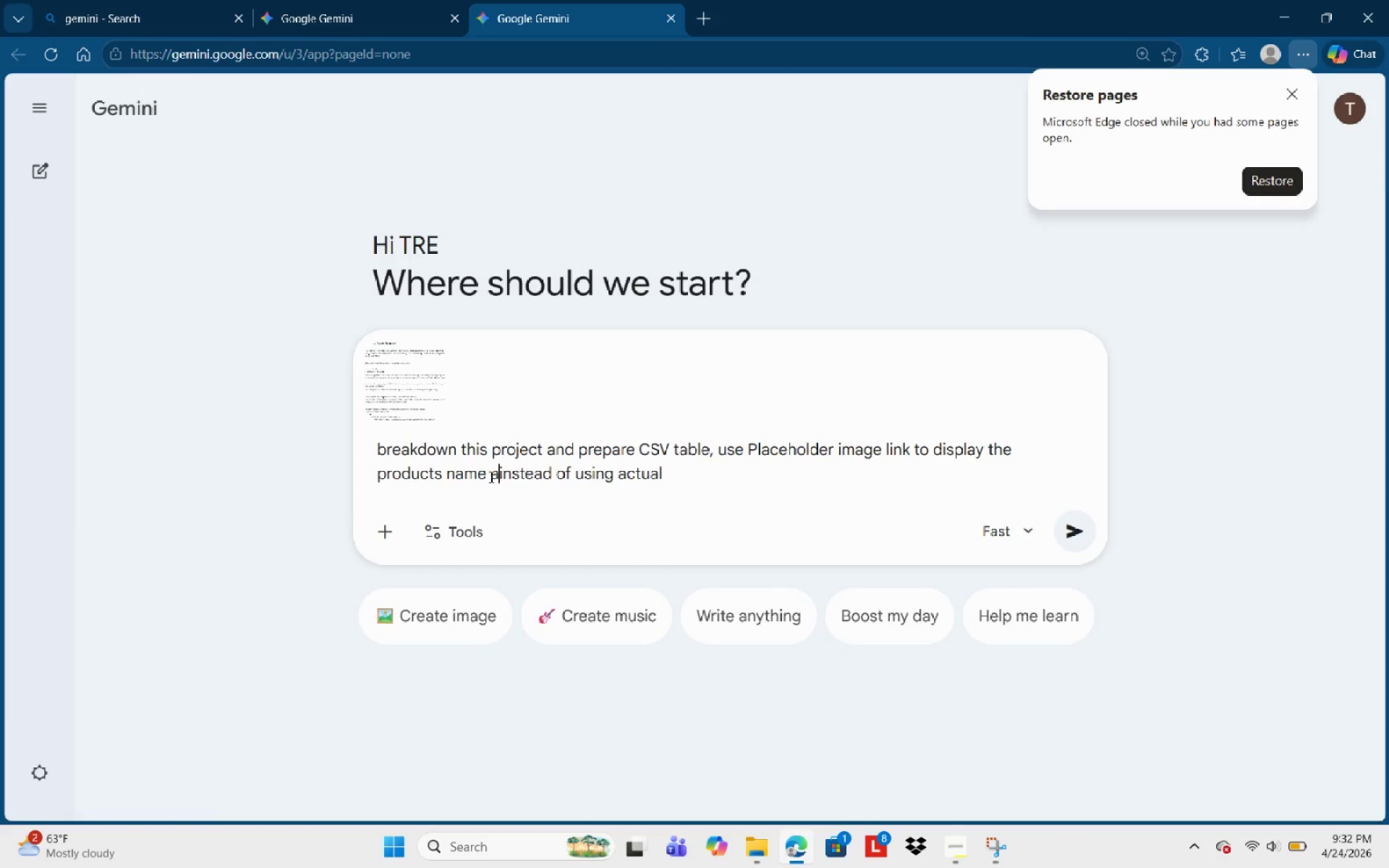 
type(as an image )
 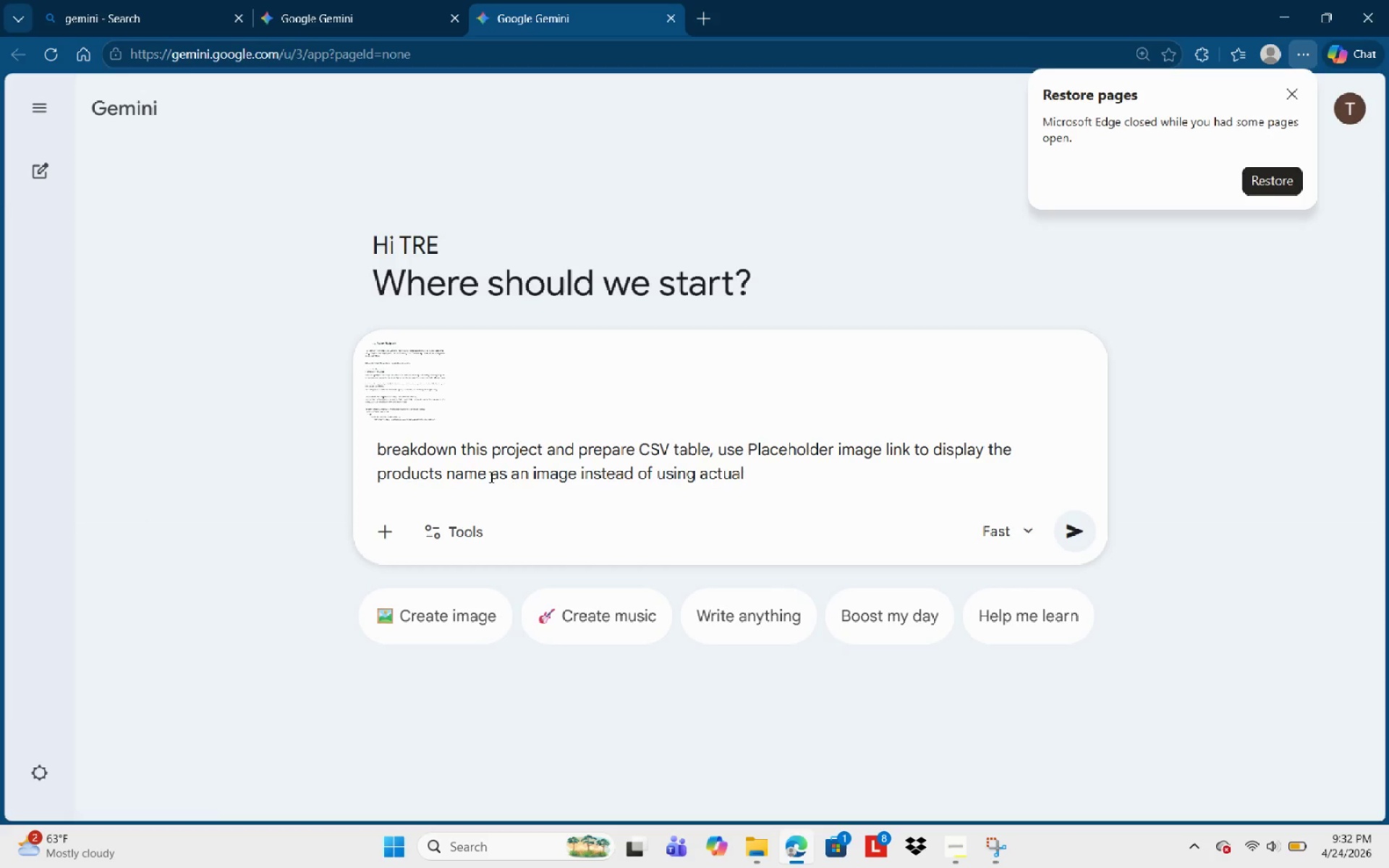 
key(Control+ArrowRight)
 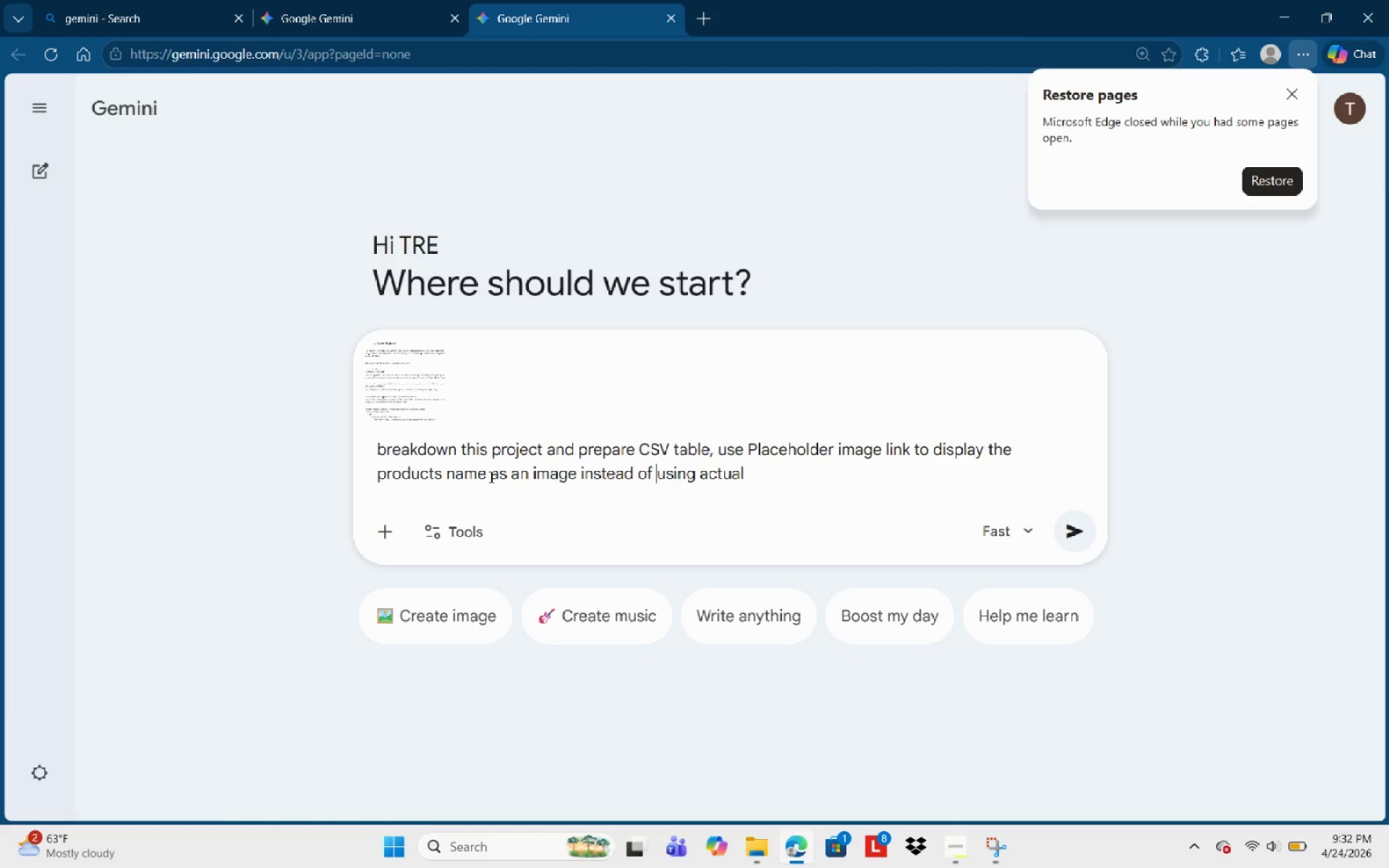 
key(Control+ArrowRight)
 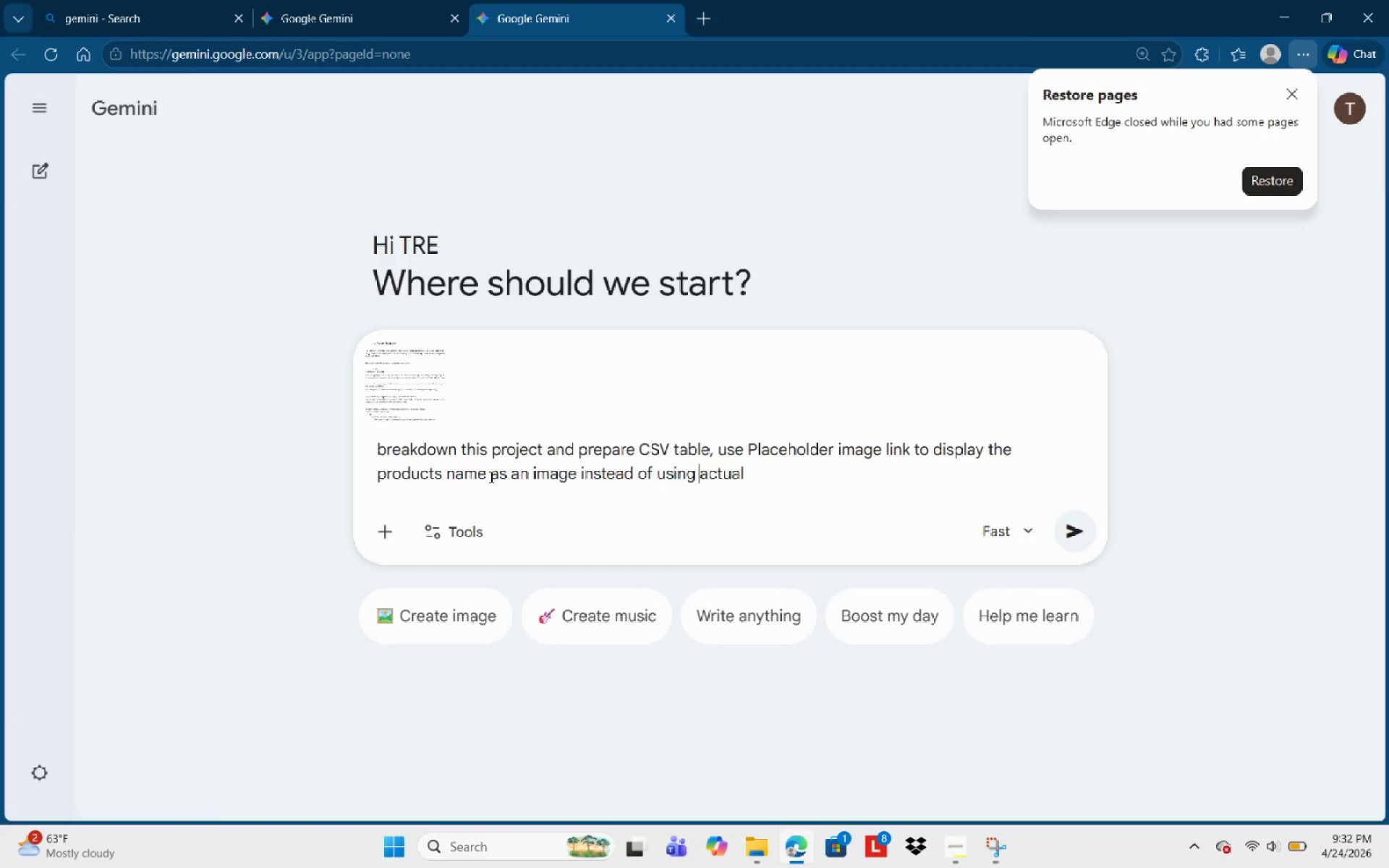 
key(Control+ArrowRight)
 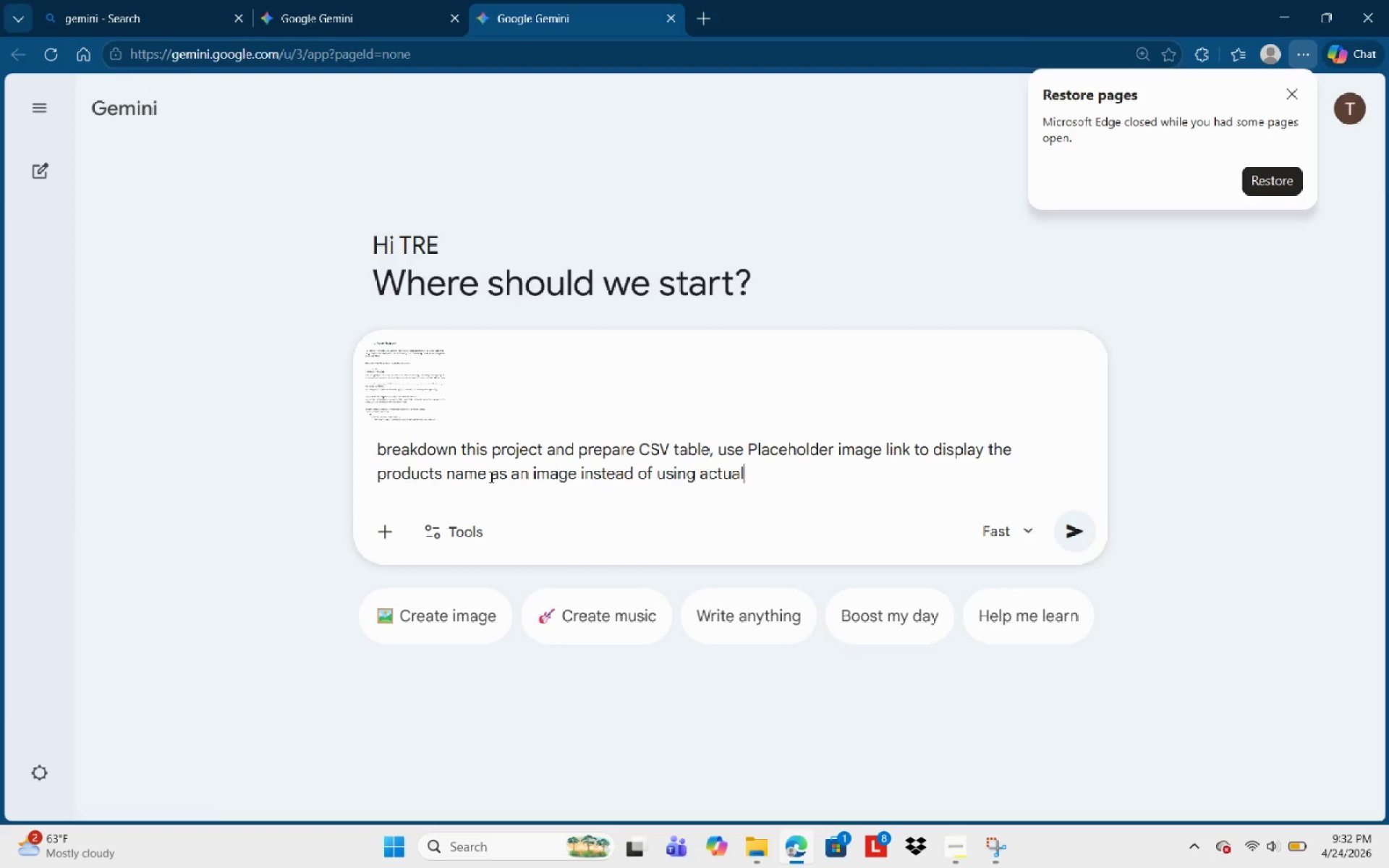 
key(Control+ArrowRight)
 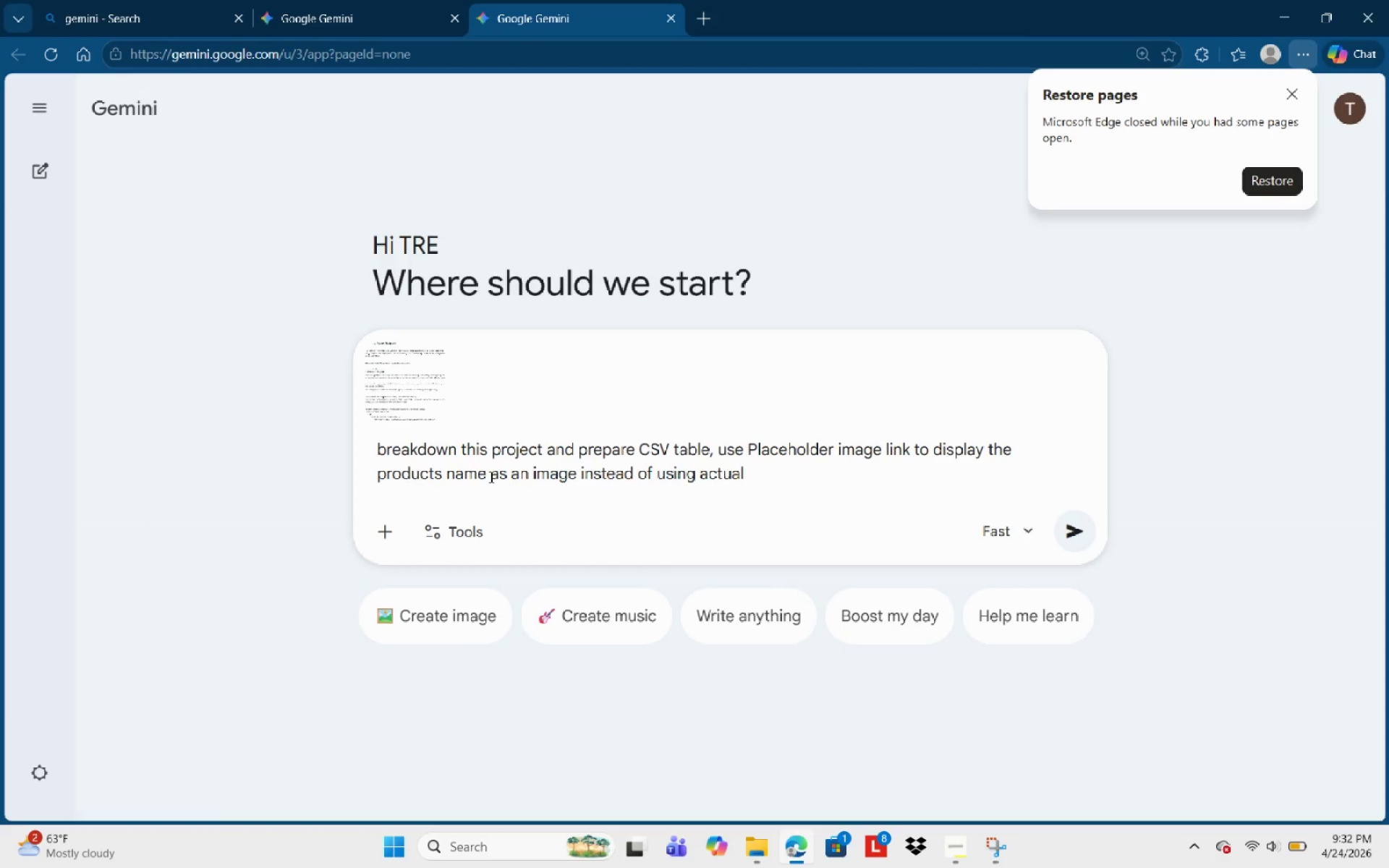 
type( pe)
key(Backspace)
type(roduct image, )
key(Backspace)
key(Backspace)
type(, giv e)
key(Backspace)
key(Backspace)
type(e)
key(Backspace)
key(Backspace)
key(Backspace)
key(Backspace)
type(Fo)
key(Backspace)
key(Backspace)
type(FOcus o)
key(Backspace)
key(Backspace)
key(Backspace)
key(Backspace)
key(Backspace)
key(Backspace)
type(ocus o )
key(Backspace)
type(n Key requirements.)
key(NumpadEnter)
type(.)
 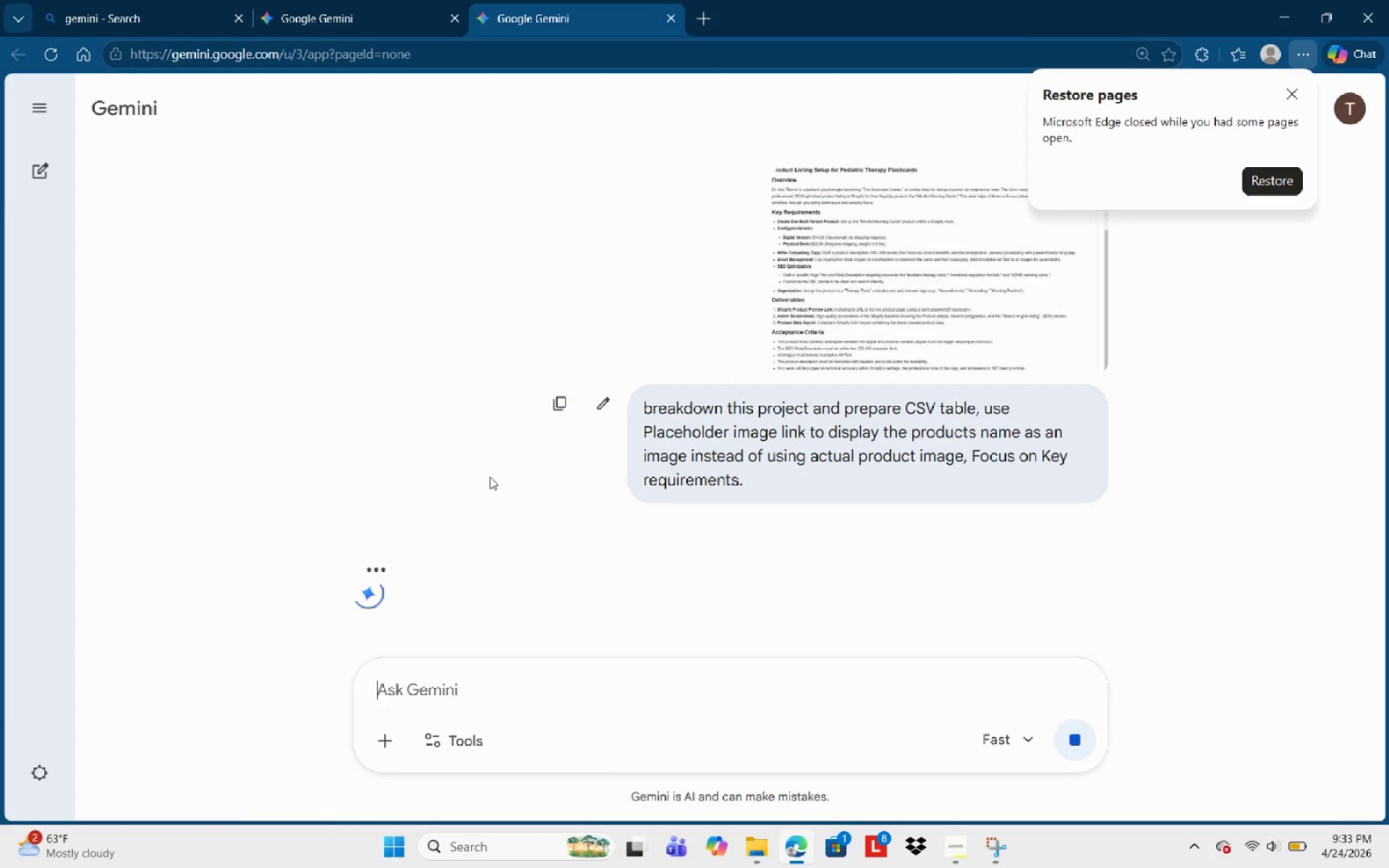 